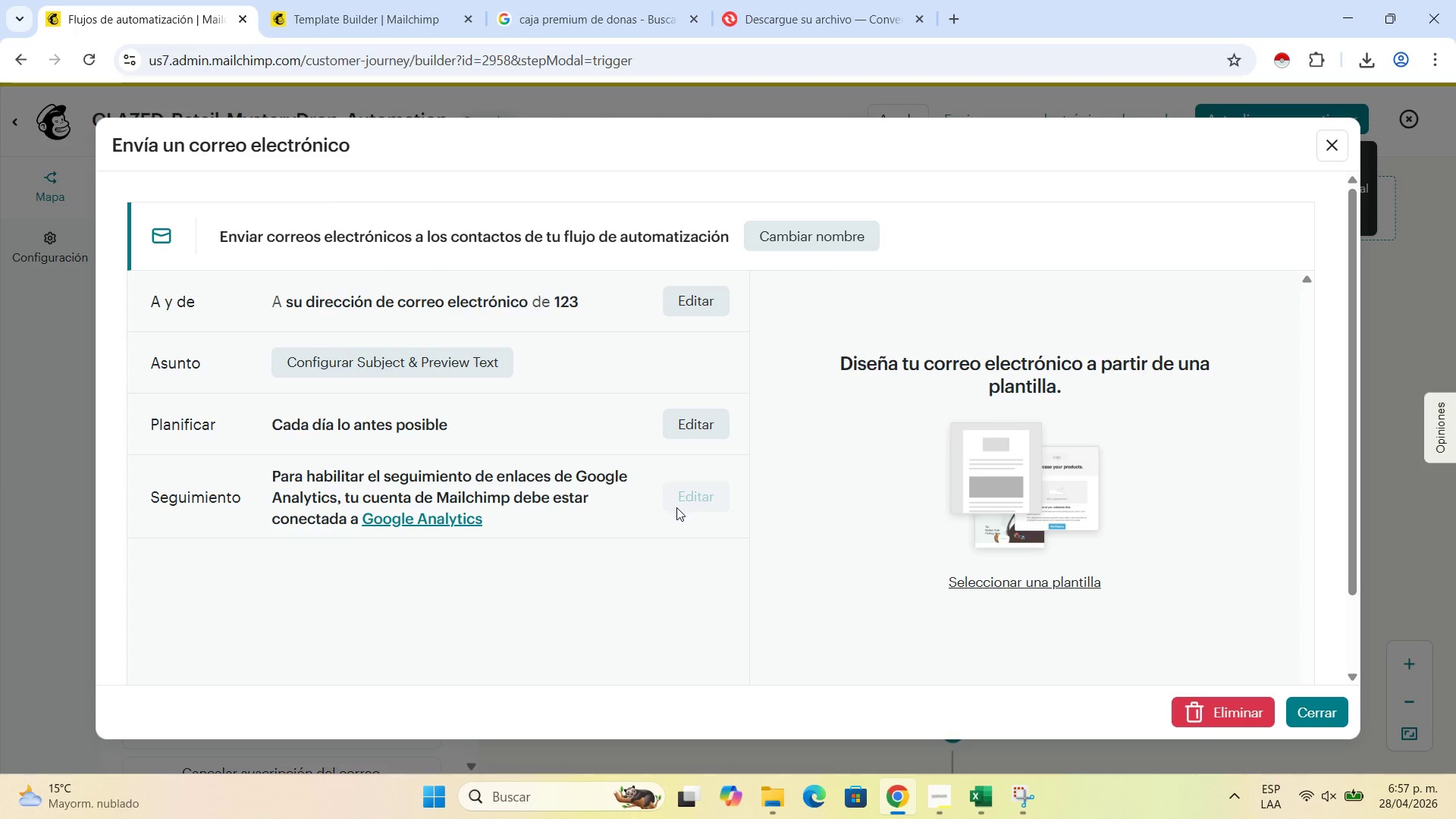 
left_click([1018, 582])
 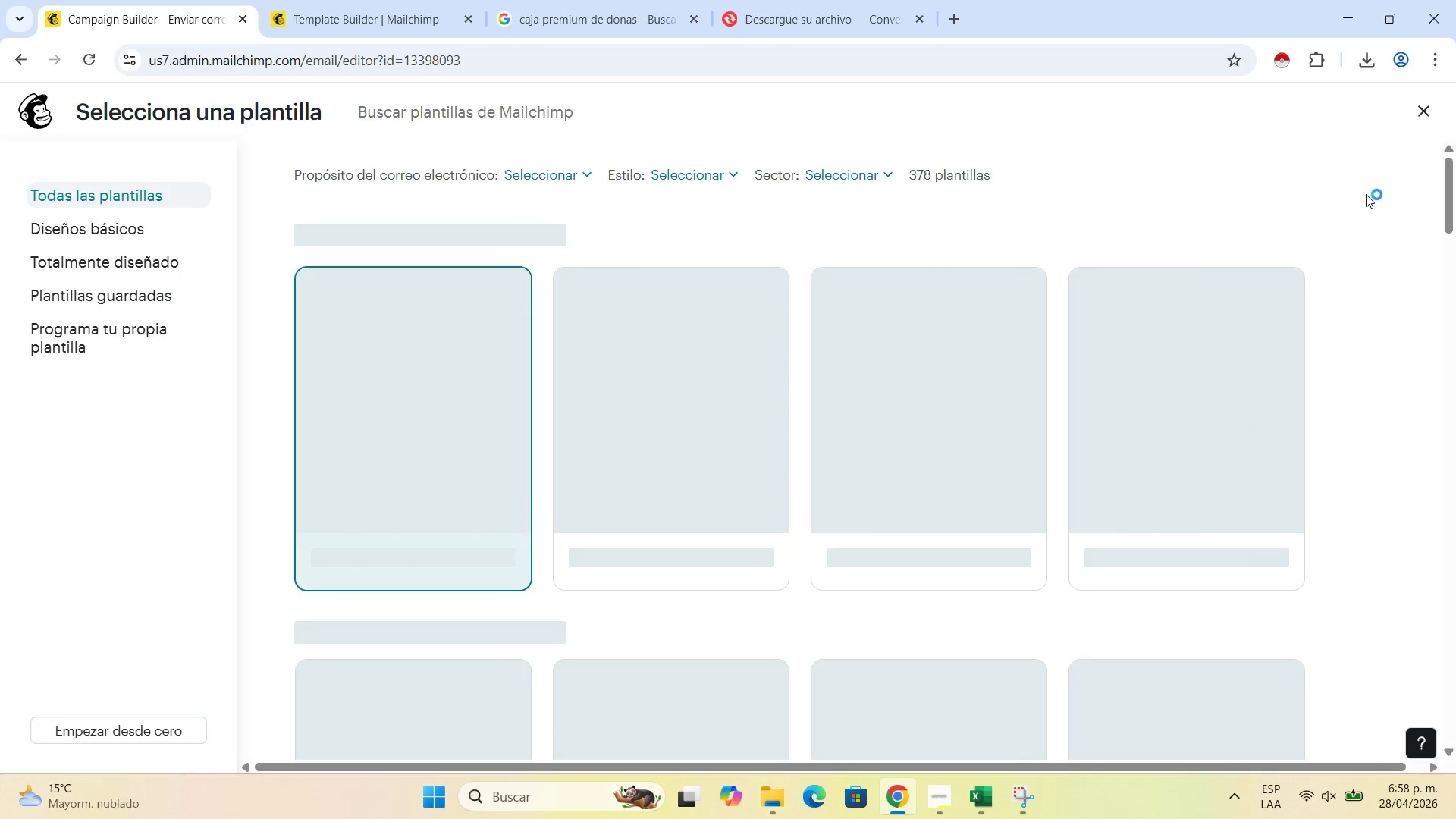 
wait(13.12)
 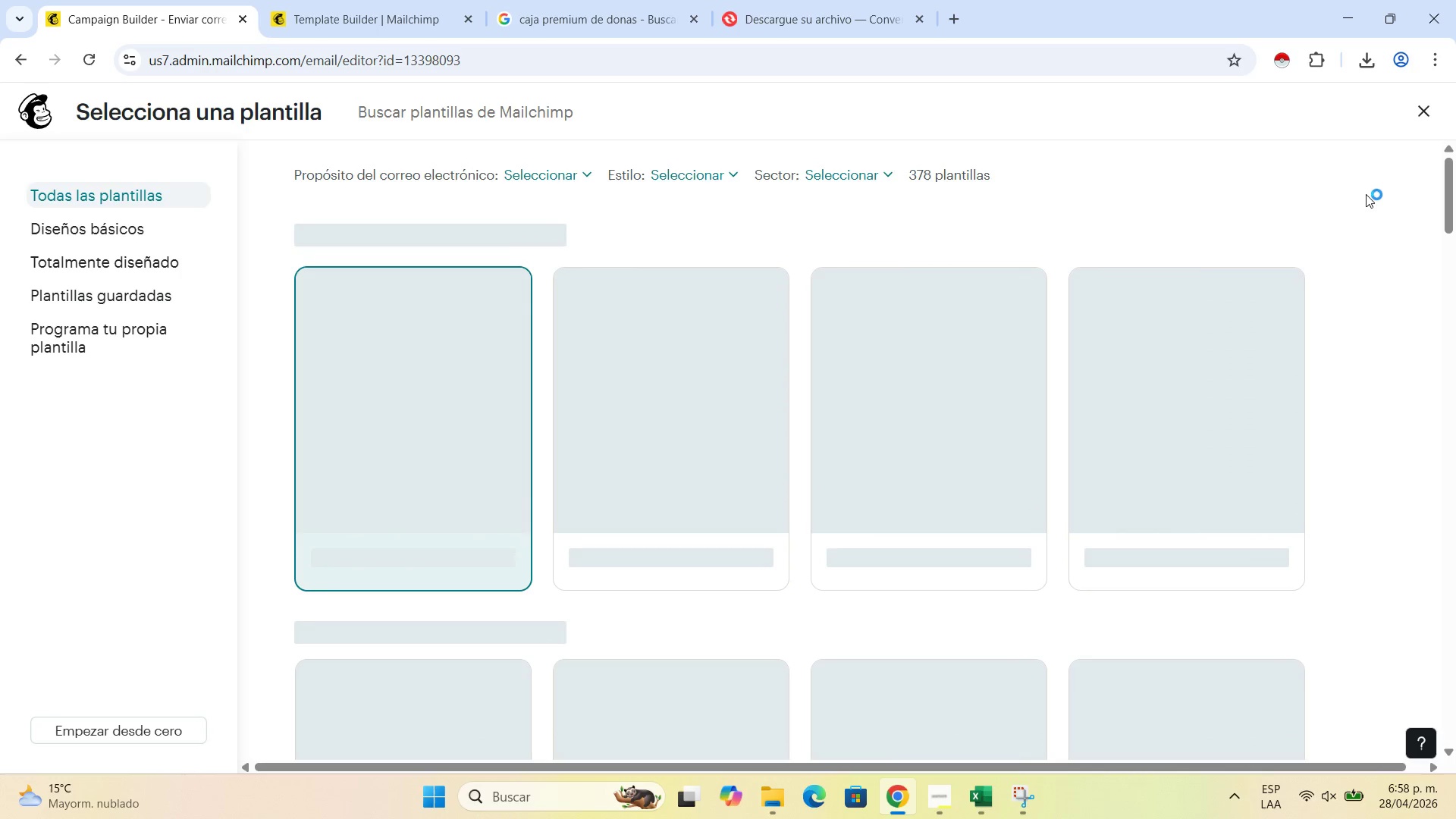 
left_click([690, 433])
 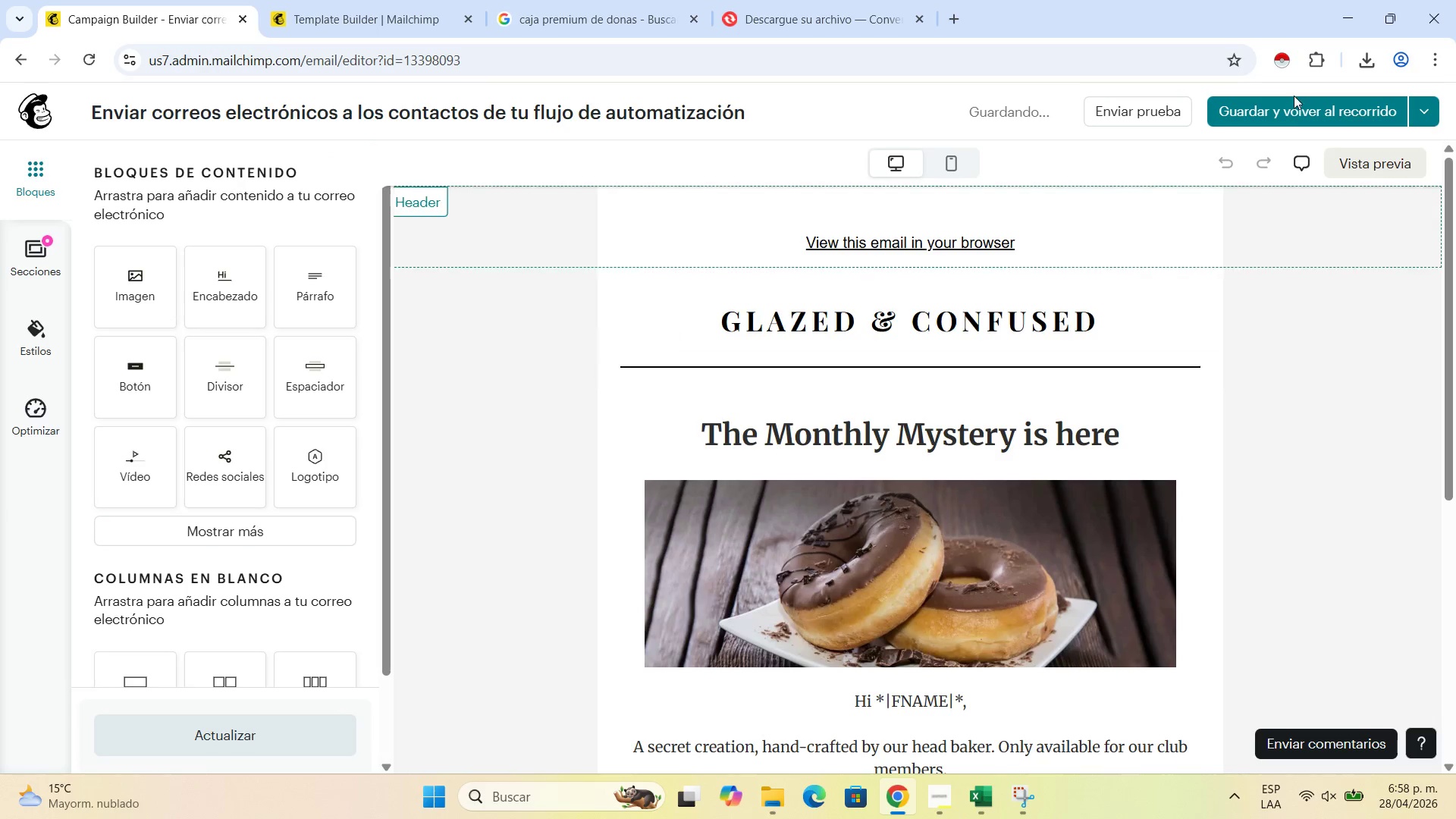 
wait(5.14)
 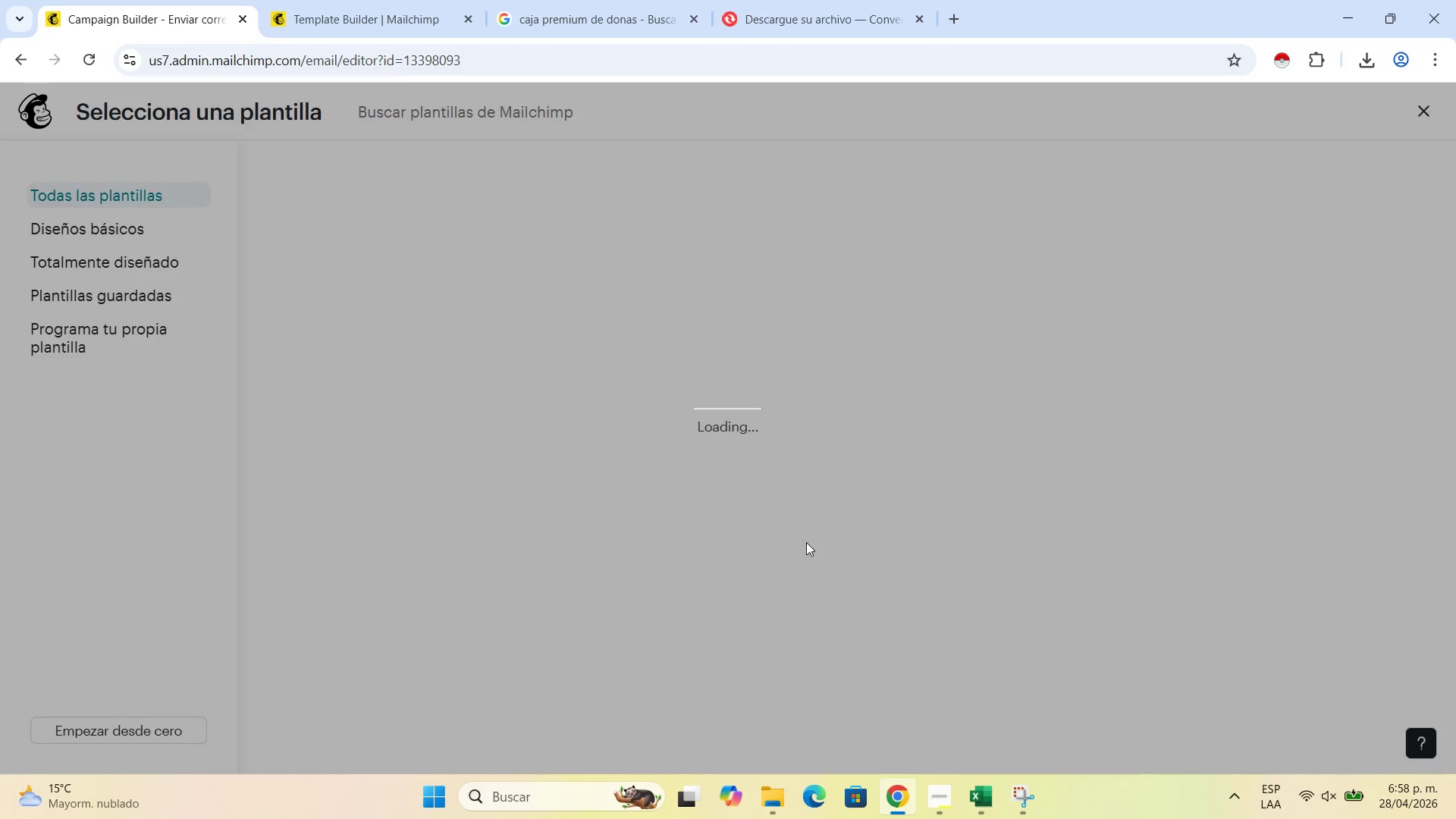 
left_click([1289, 106])
 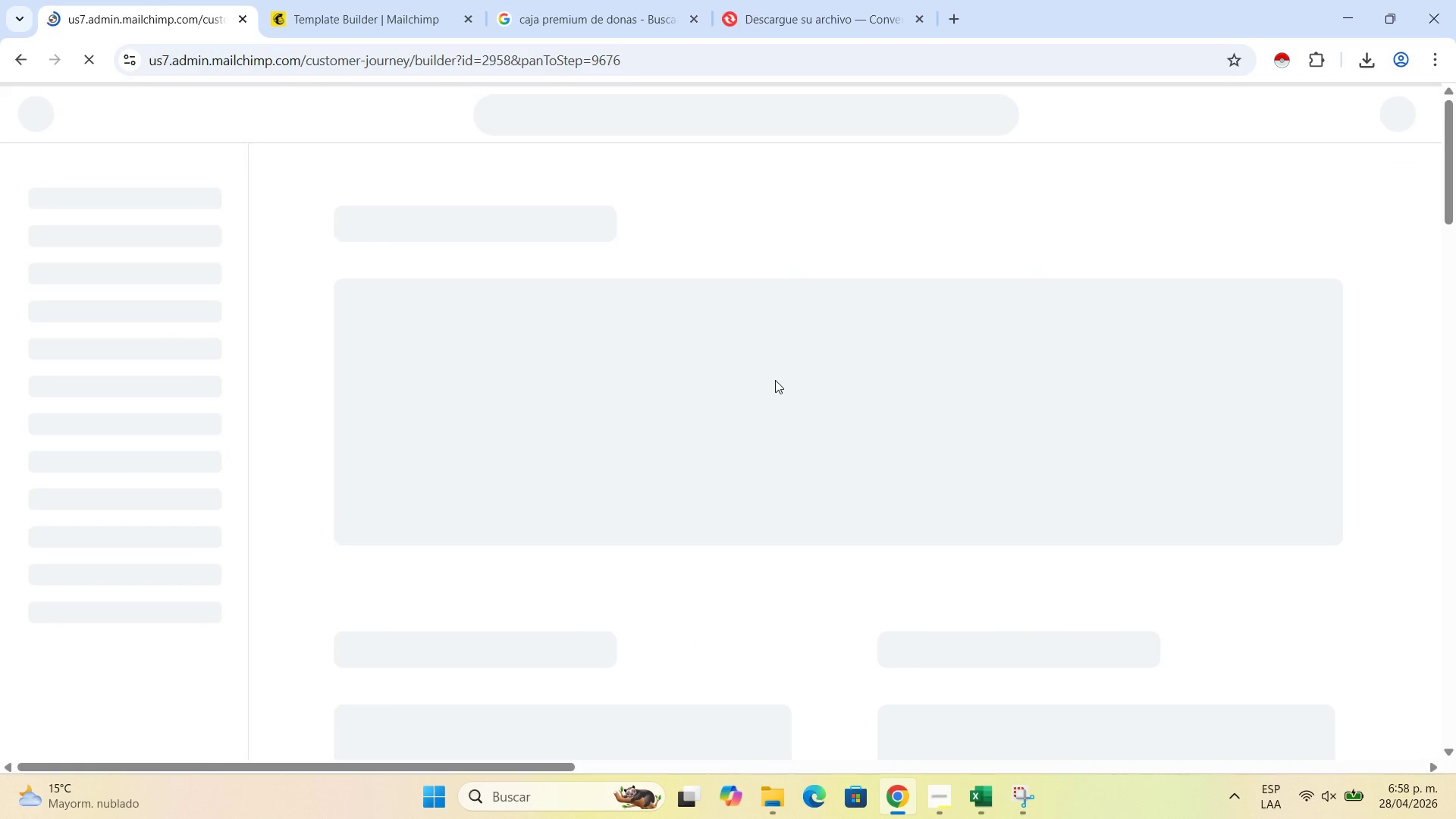 
wait(11.55)
 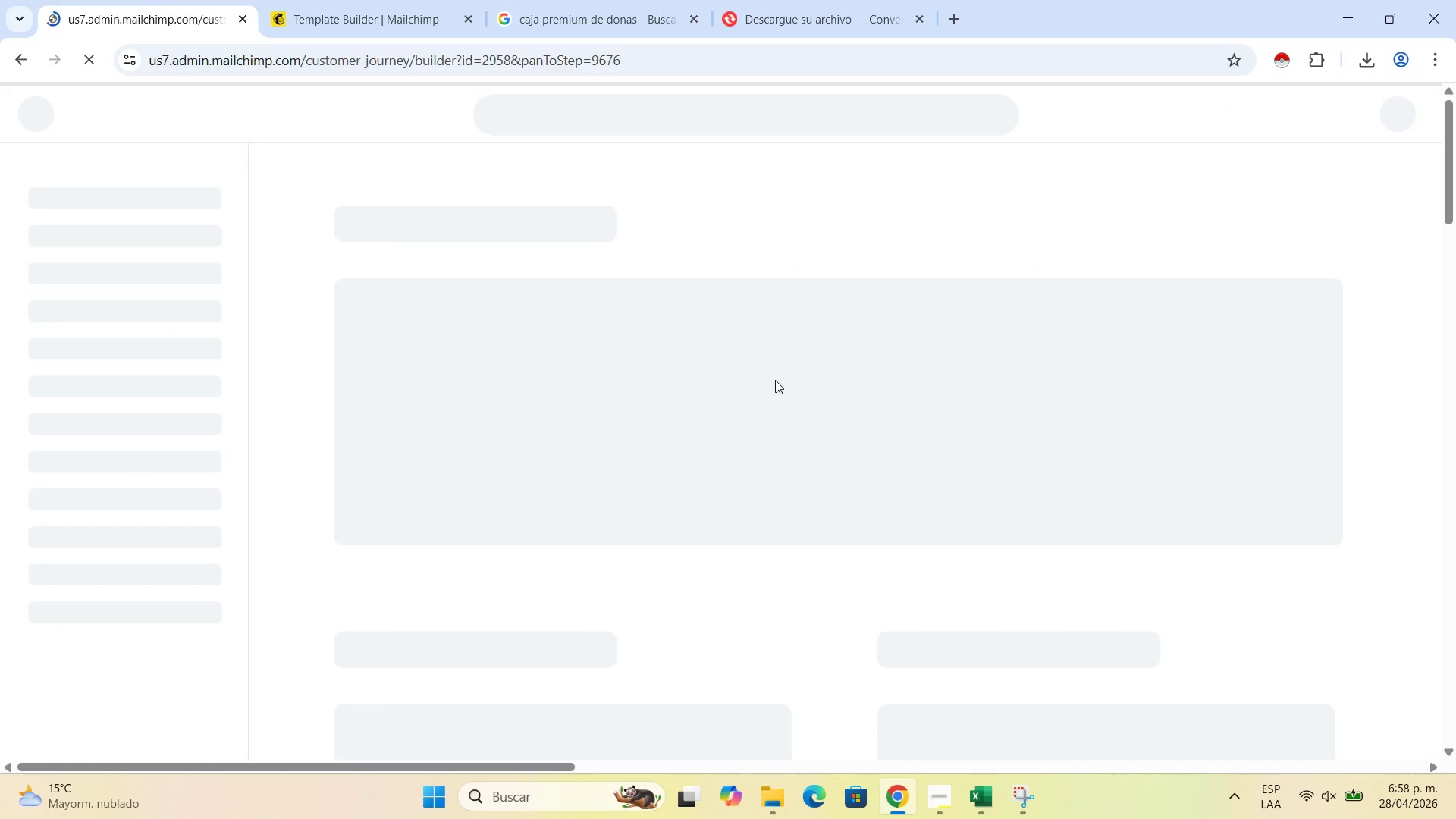 
left_click([959, 556])
 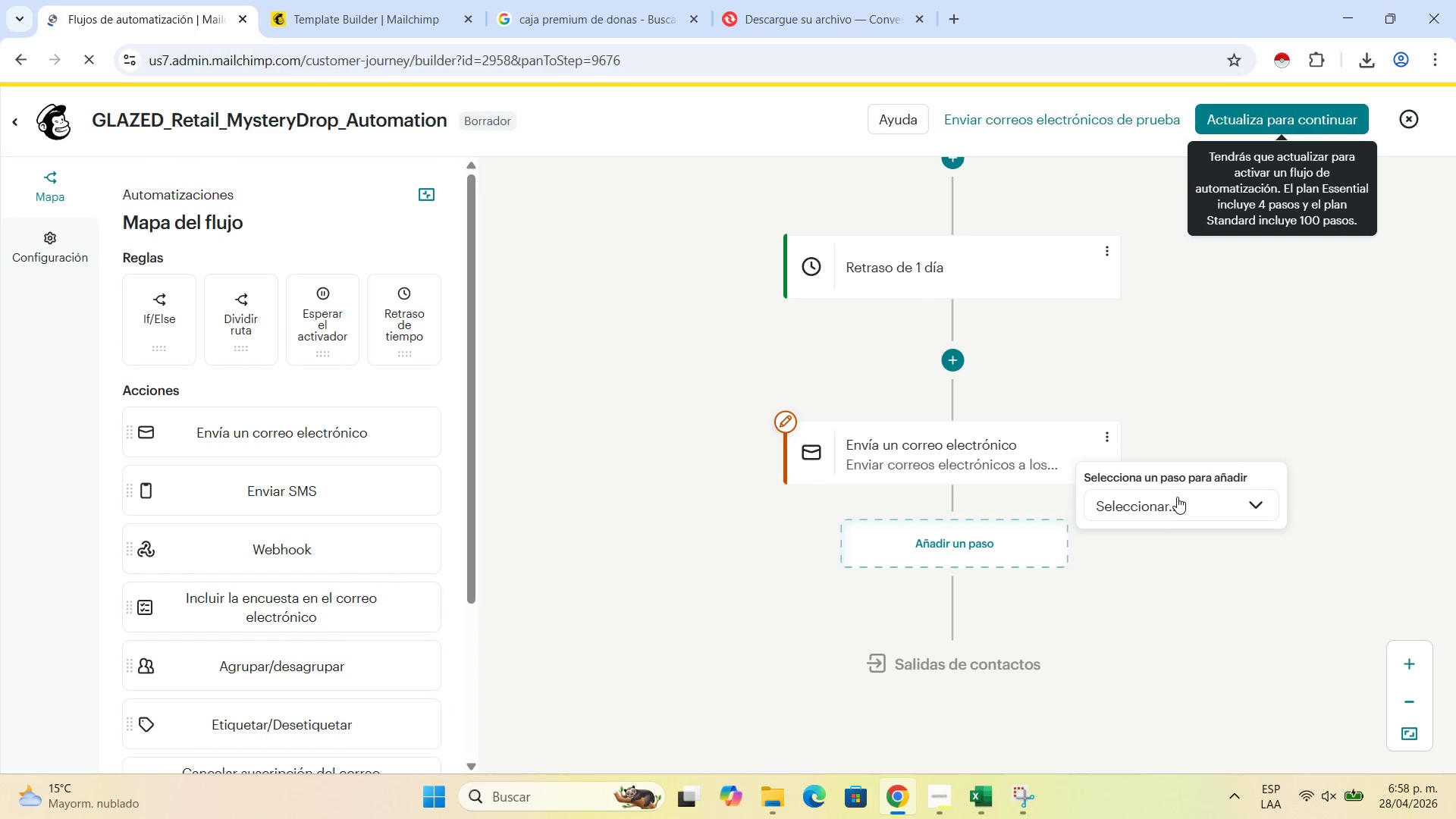 
left_click([1177, 497])
 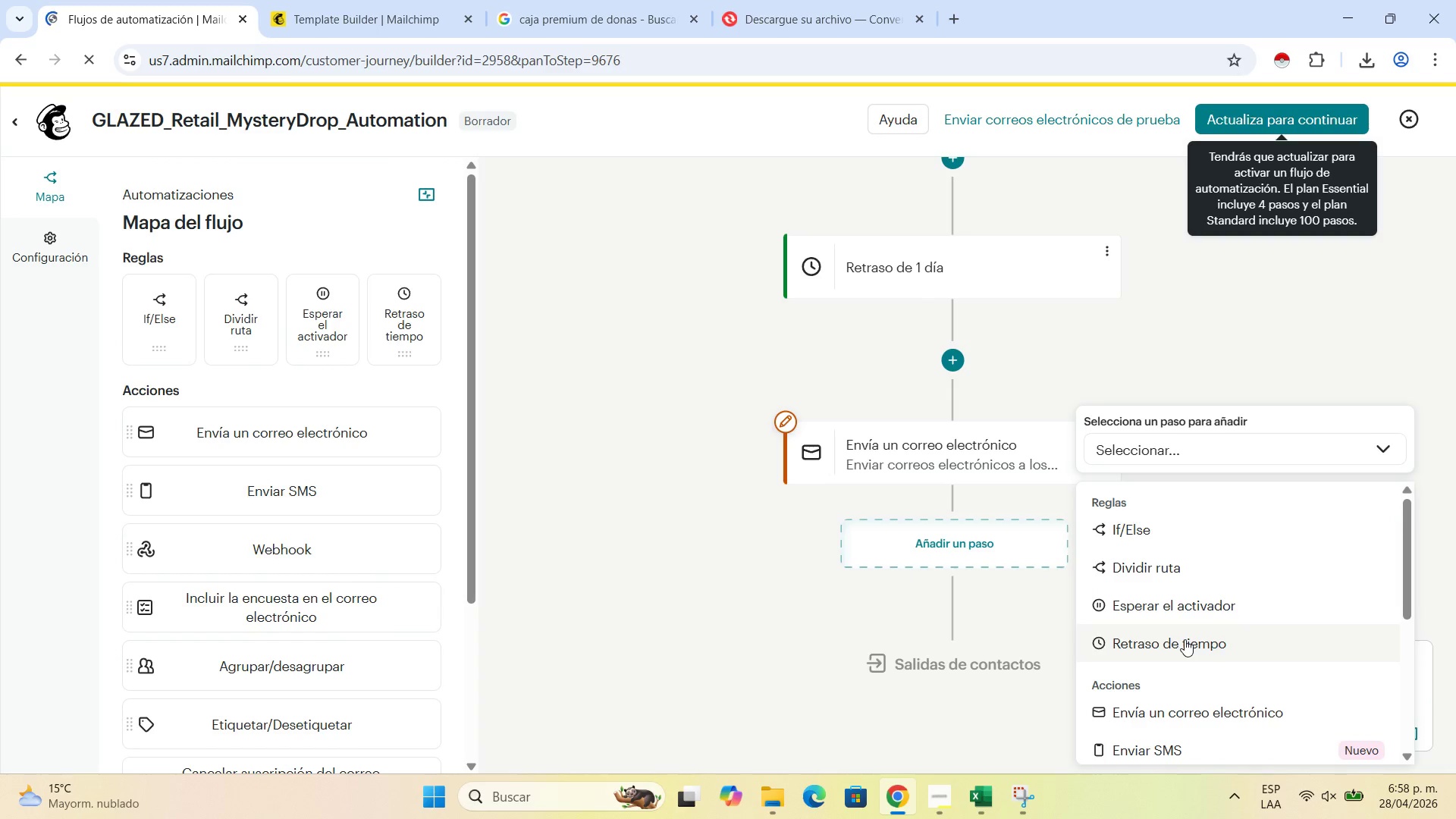 
left_click([1185, 639])
 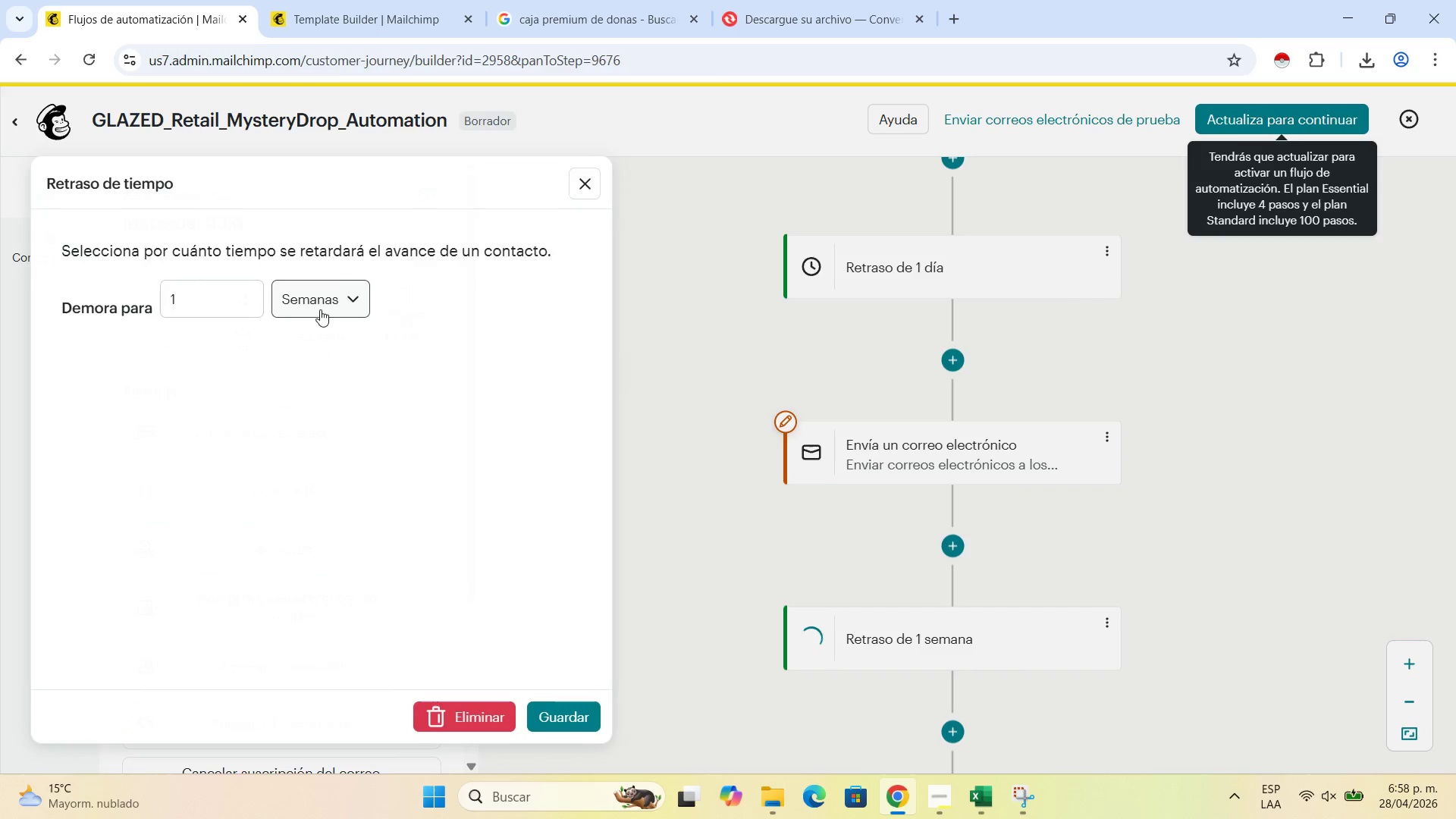 
left_click([242, 297])
 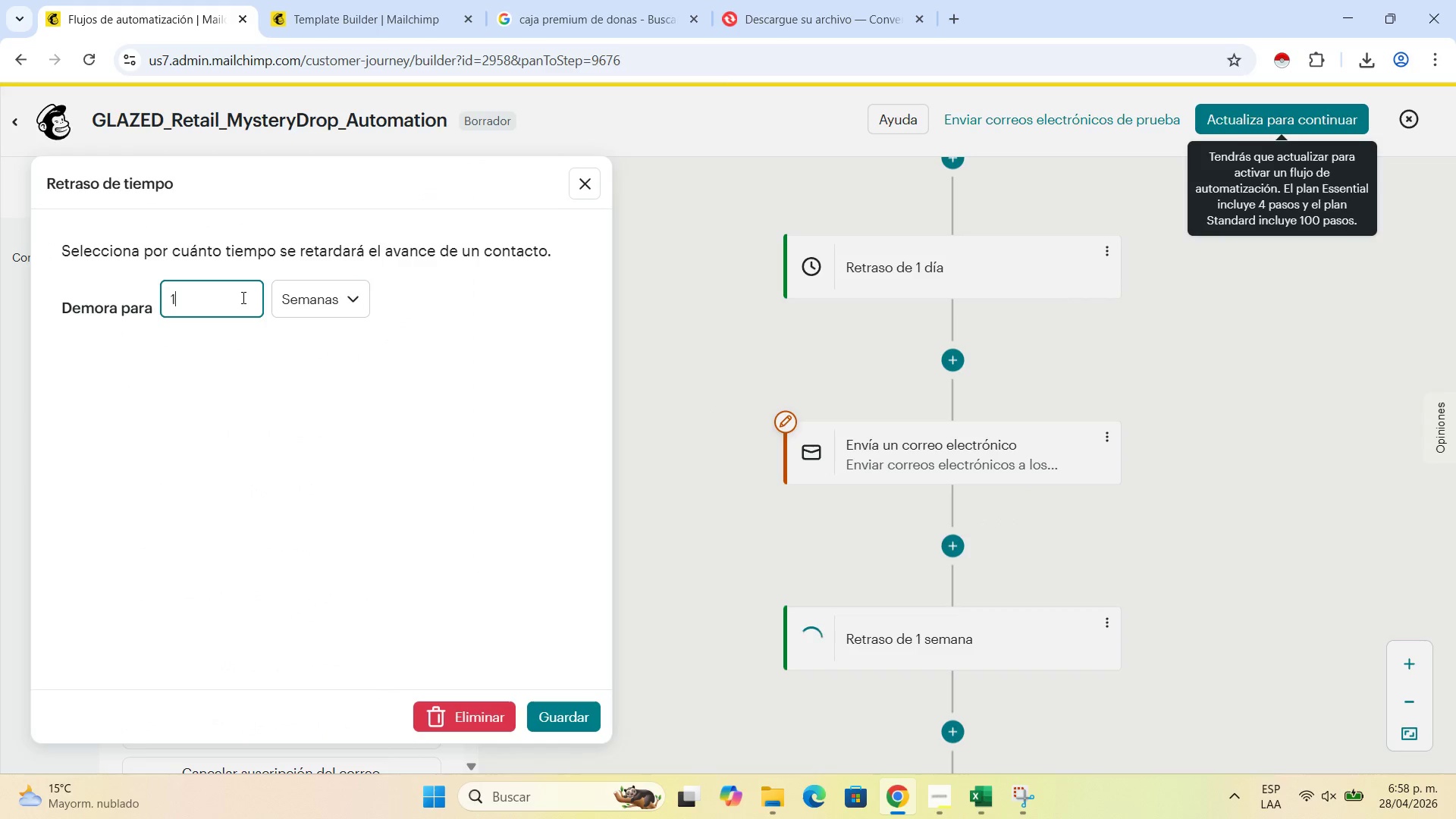 
key(Backspace)
 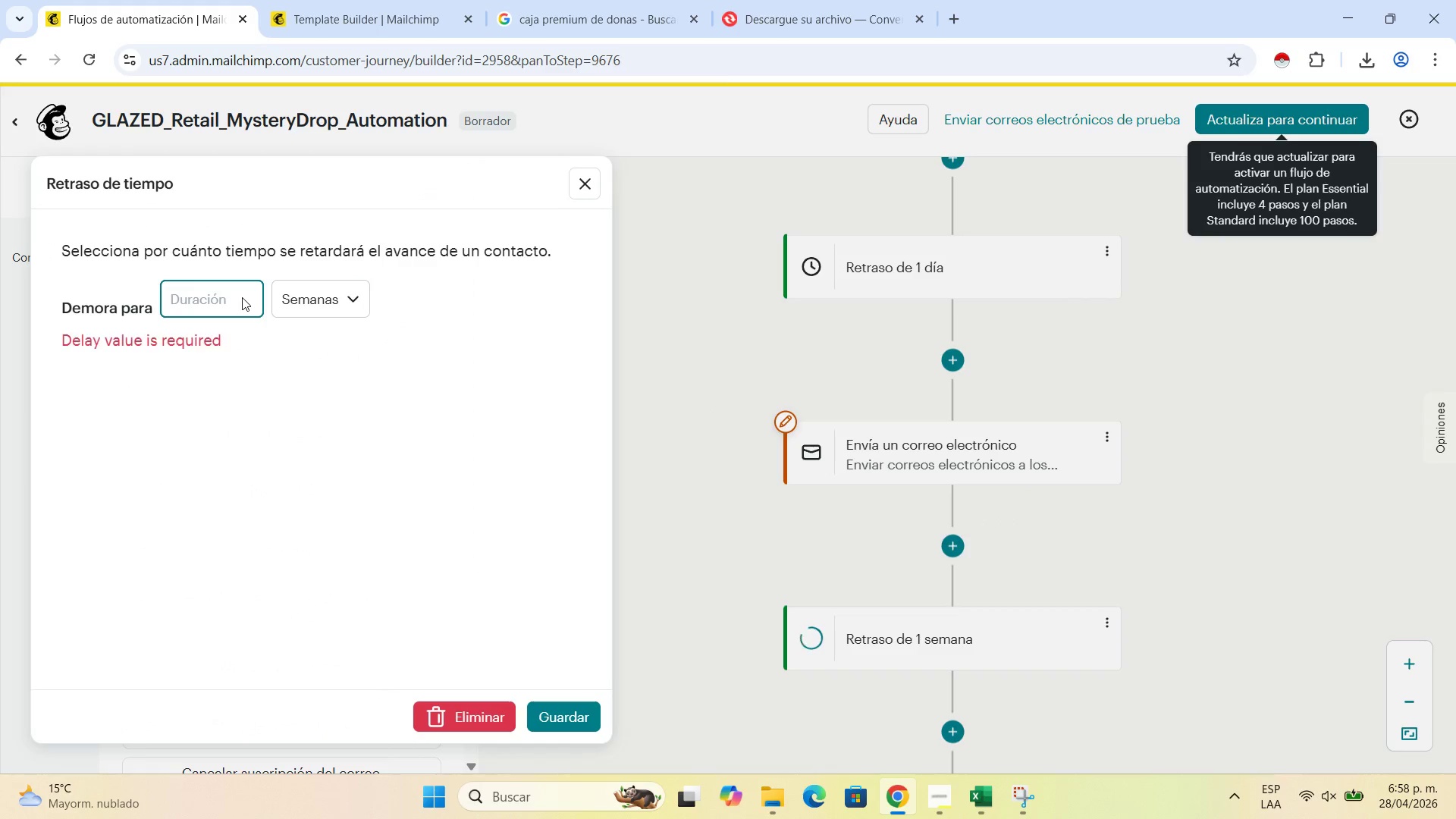 
key(Numpad3)
 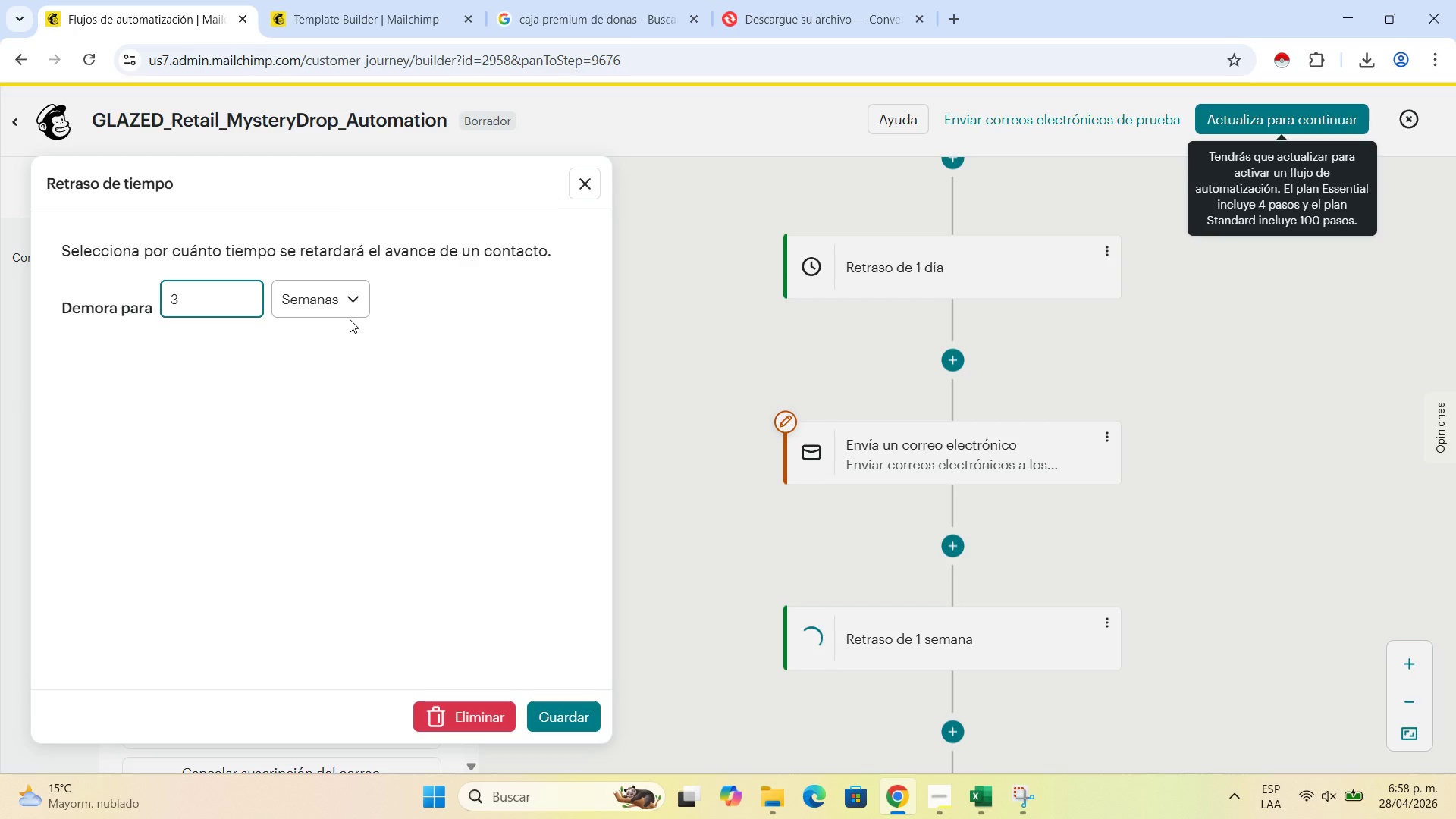 
left_click([340, 295])
 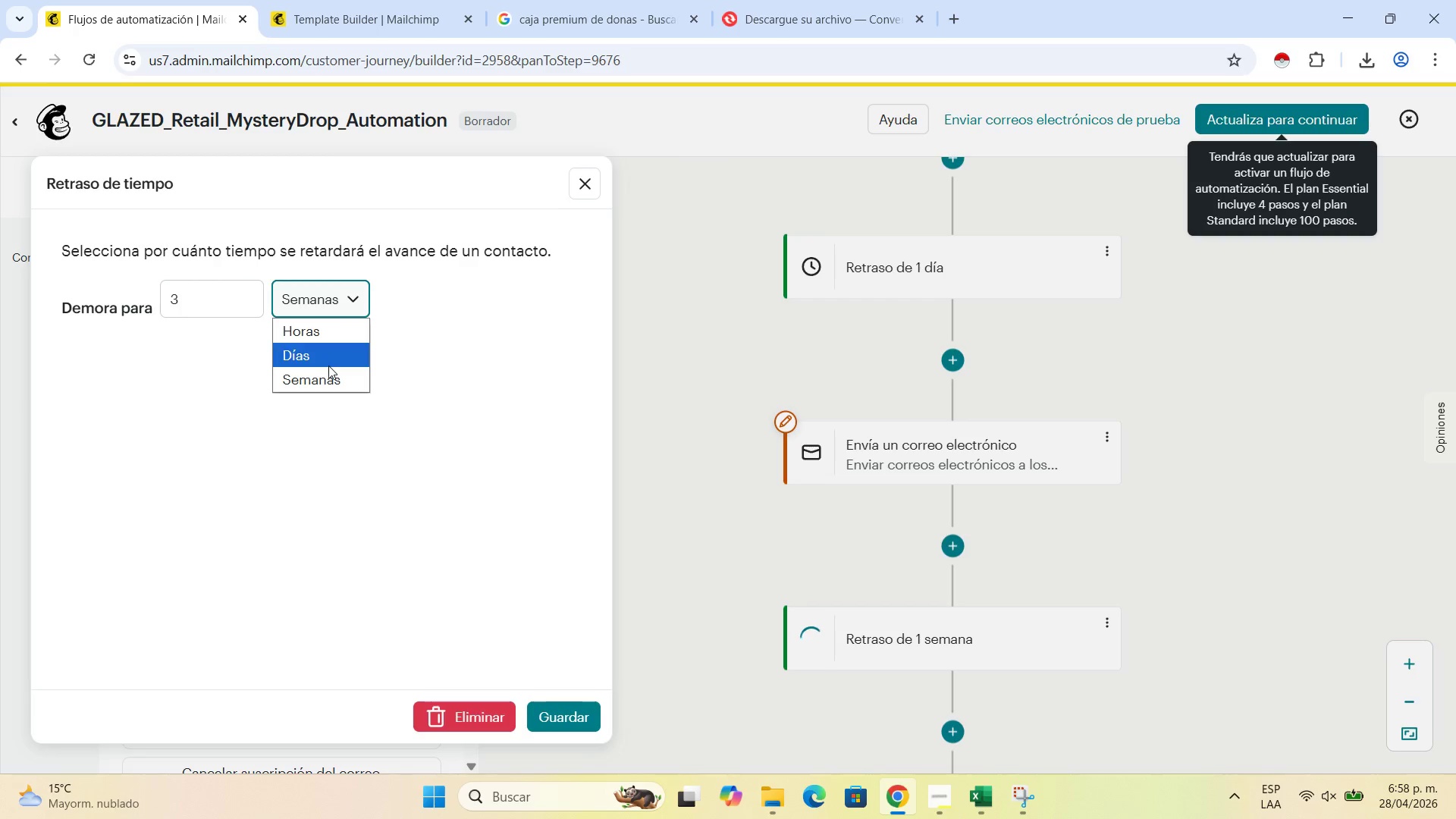 
left_click([329, 366])
 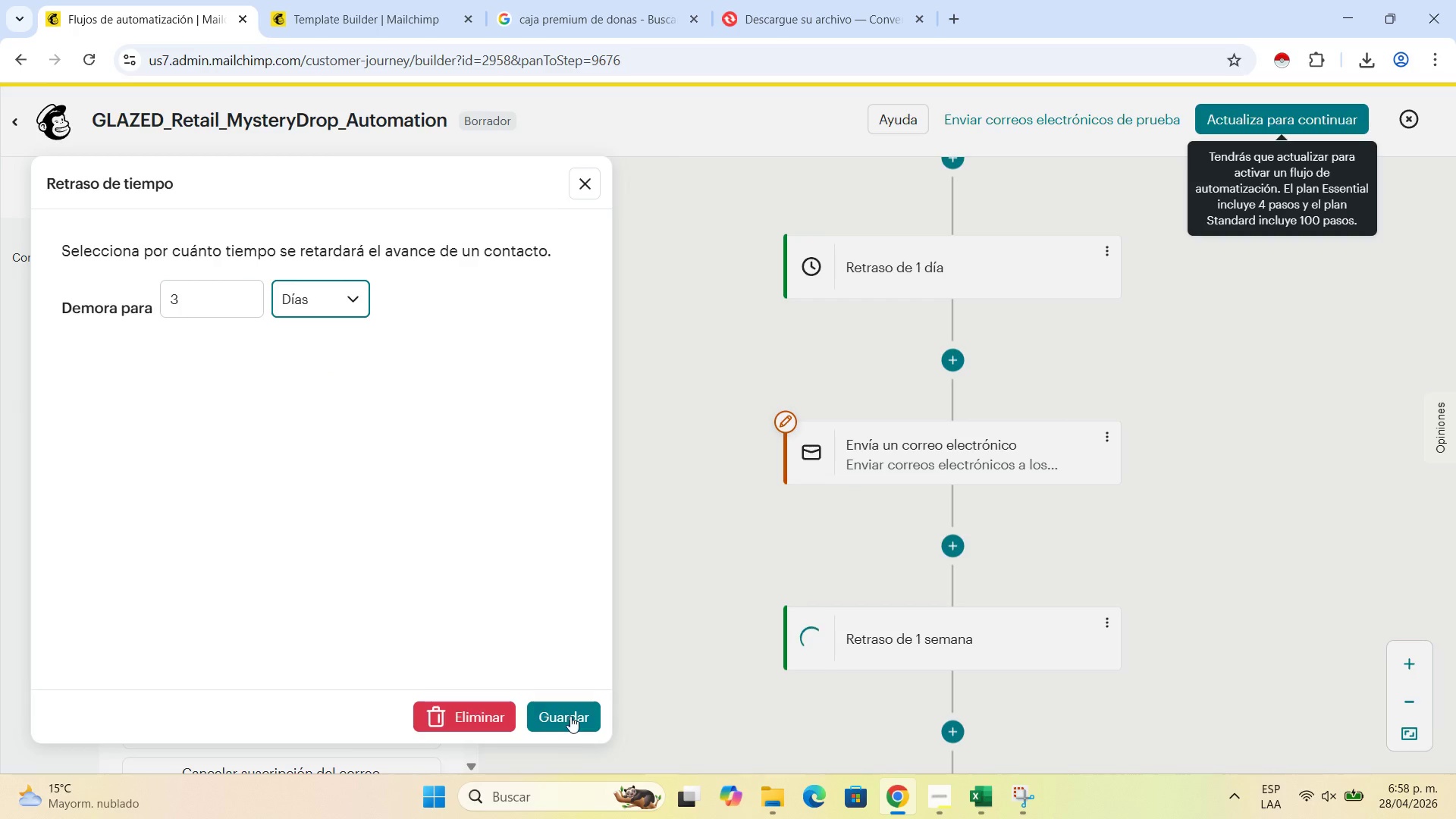 
left_click([570, 716])
 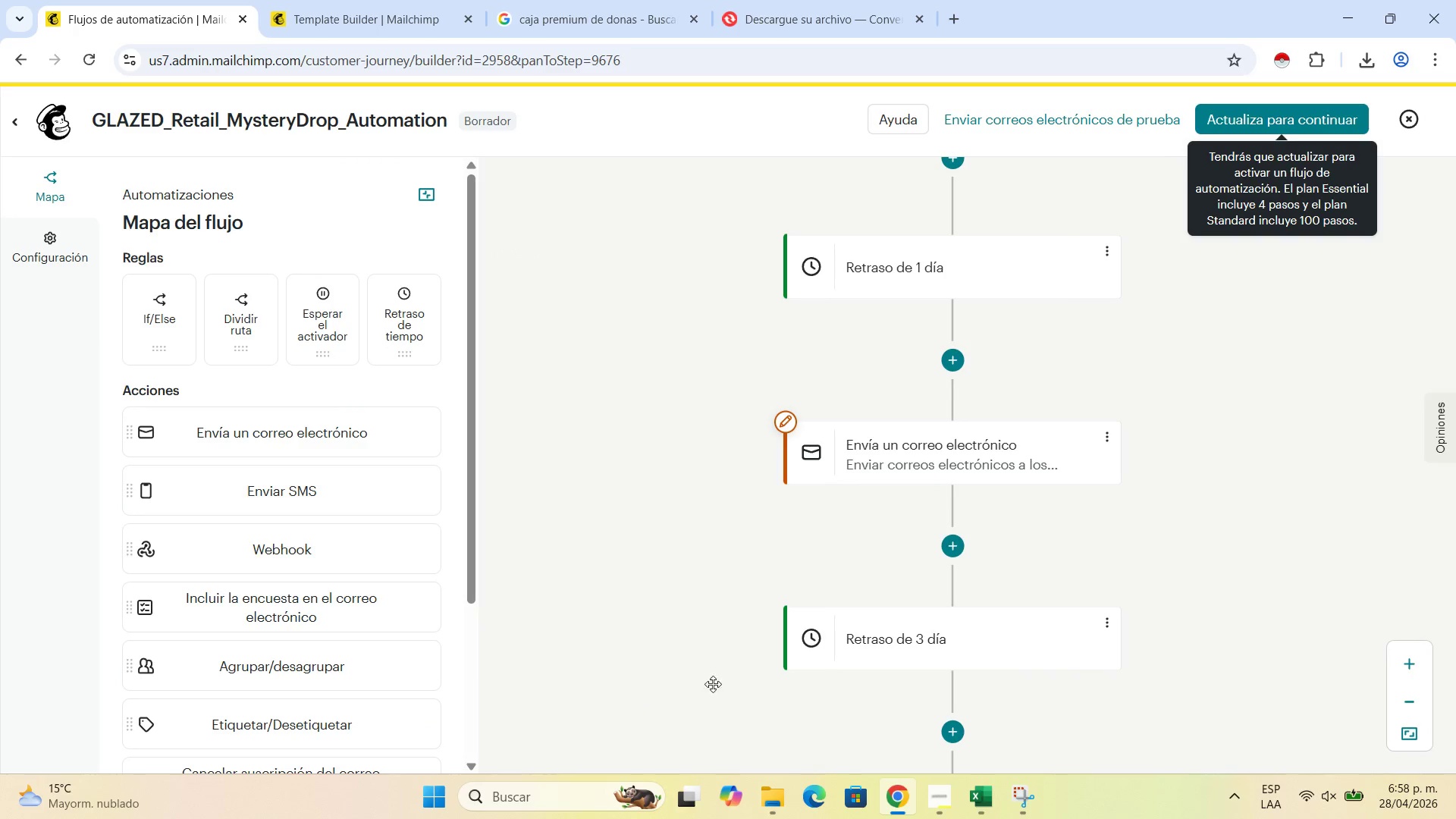 
scroll: coordinate [842, 616], scroll_direction: down, amount: 2.0
 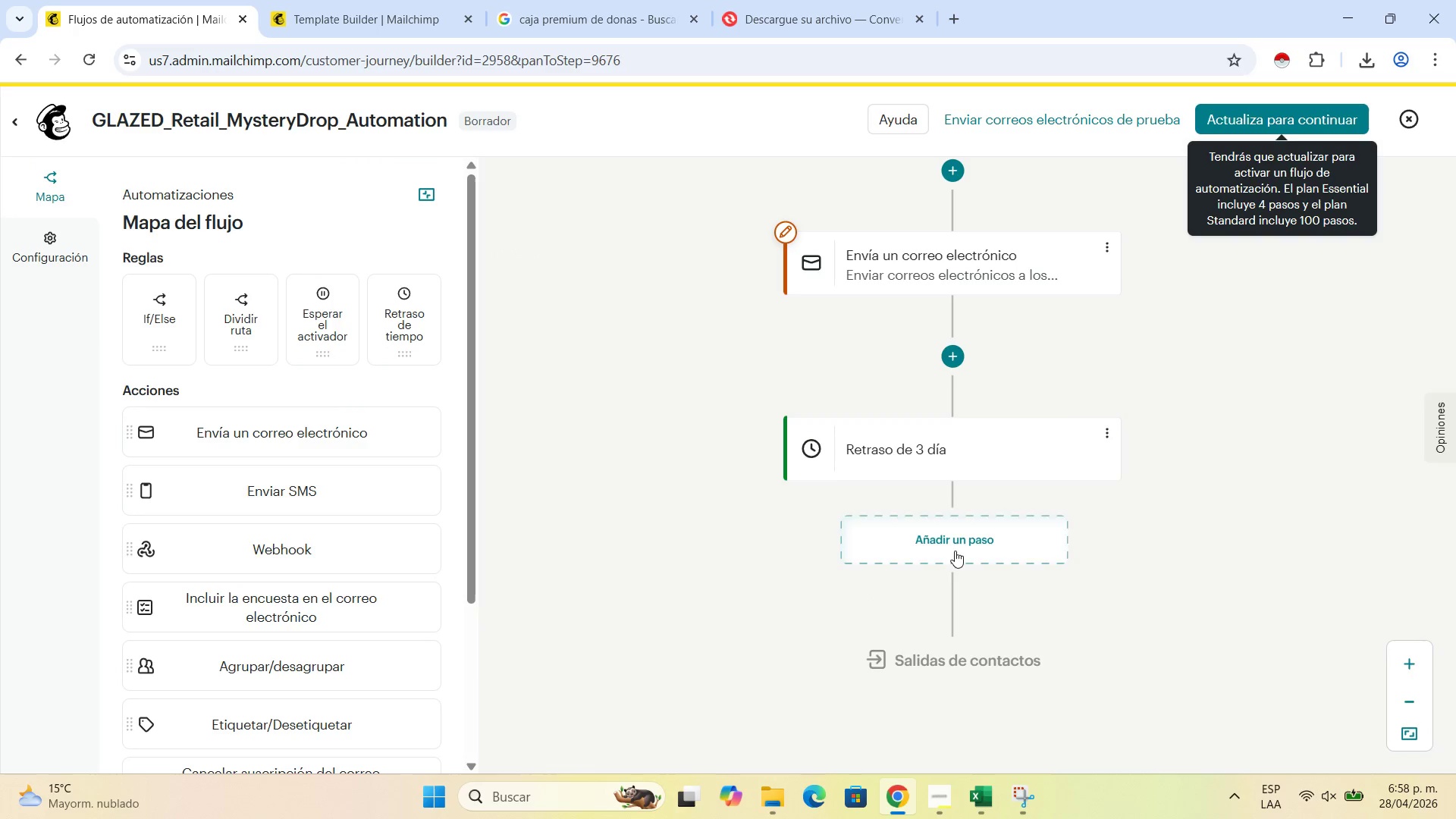 
left_click([955, 551])
 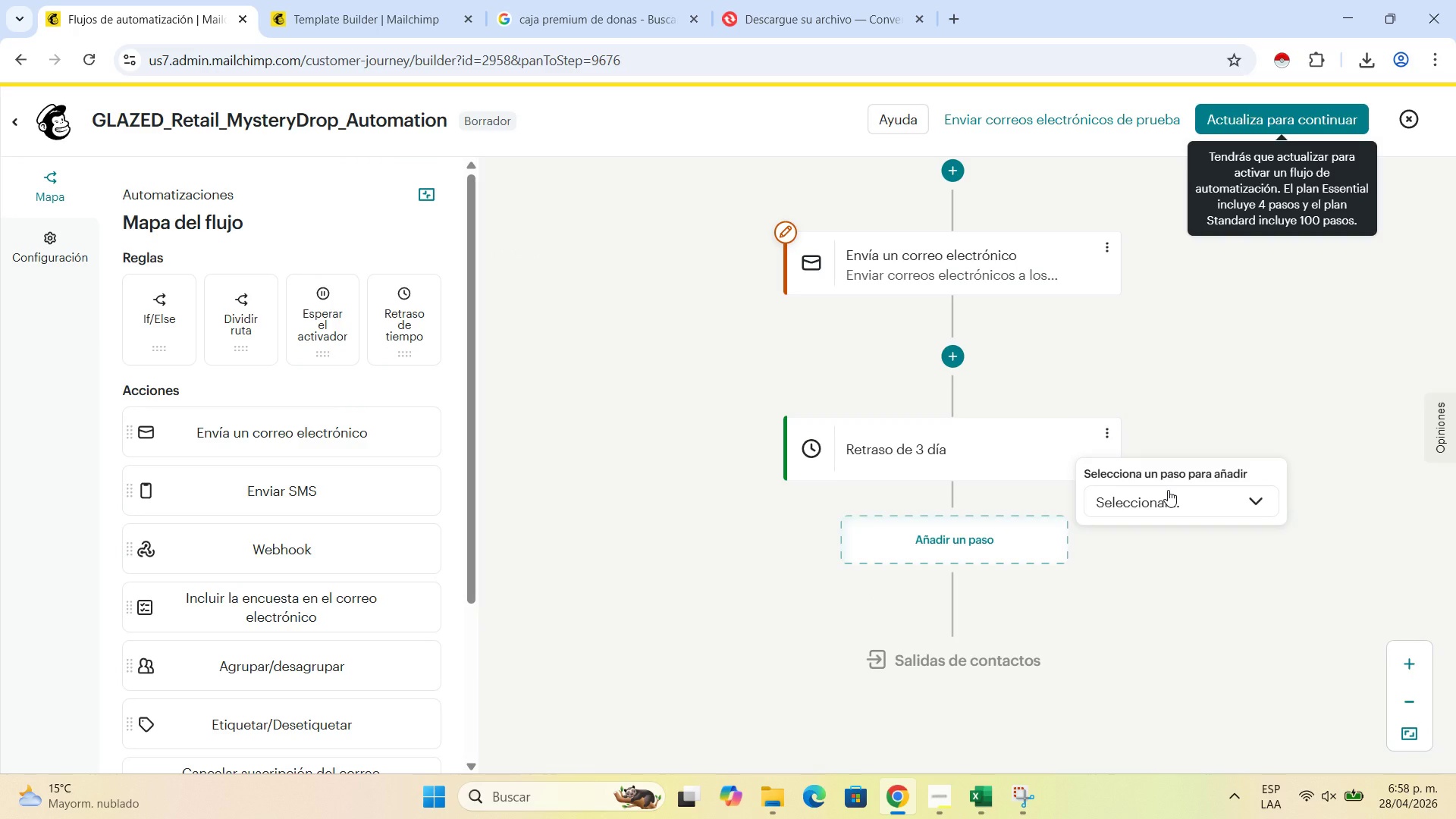 
left_click([1168, 490])
 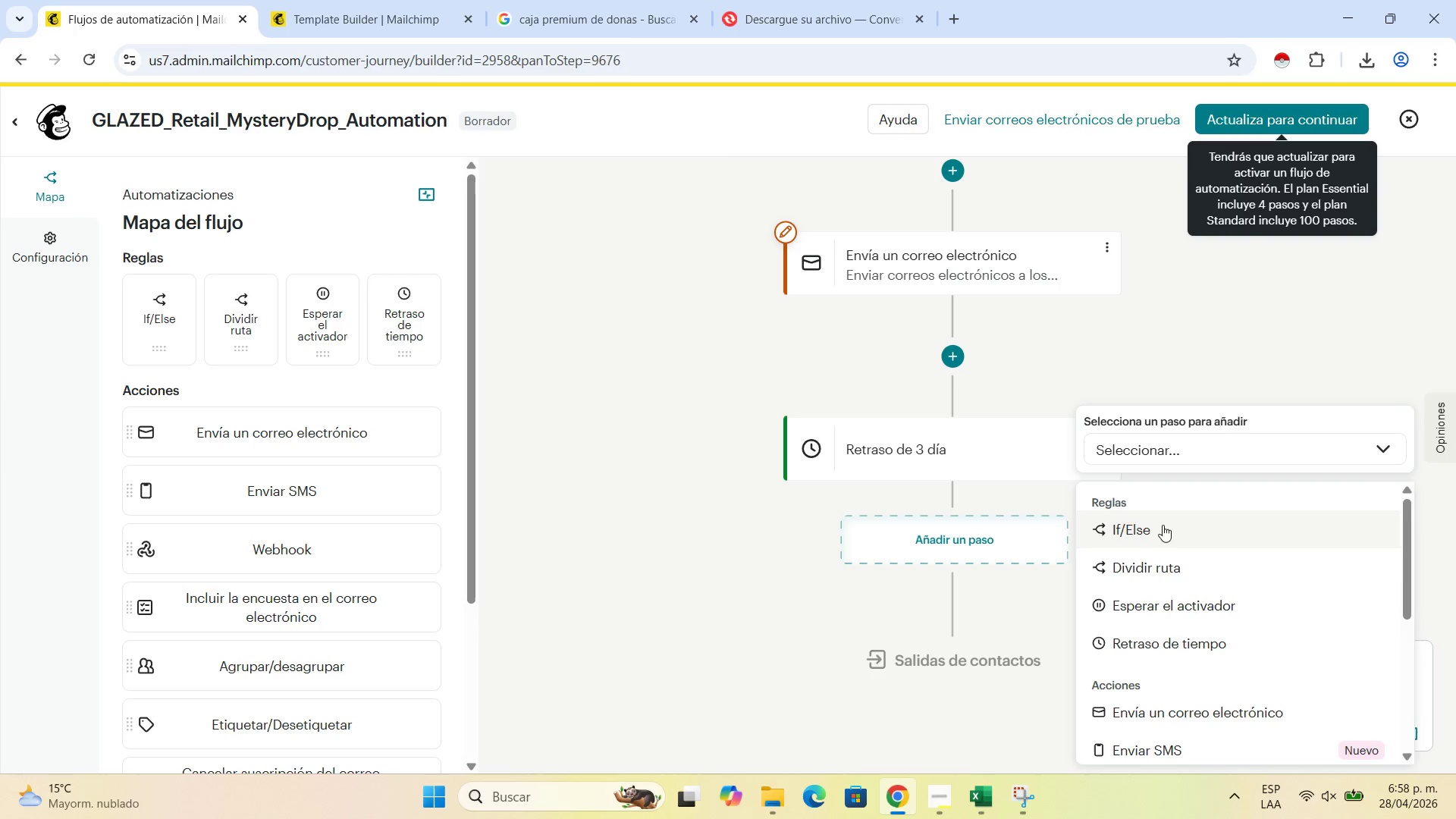 
left_click([1178, 705])
 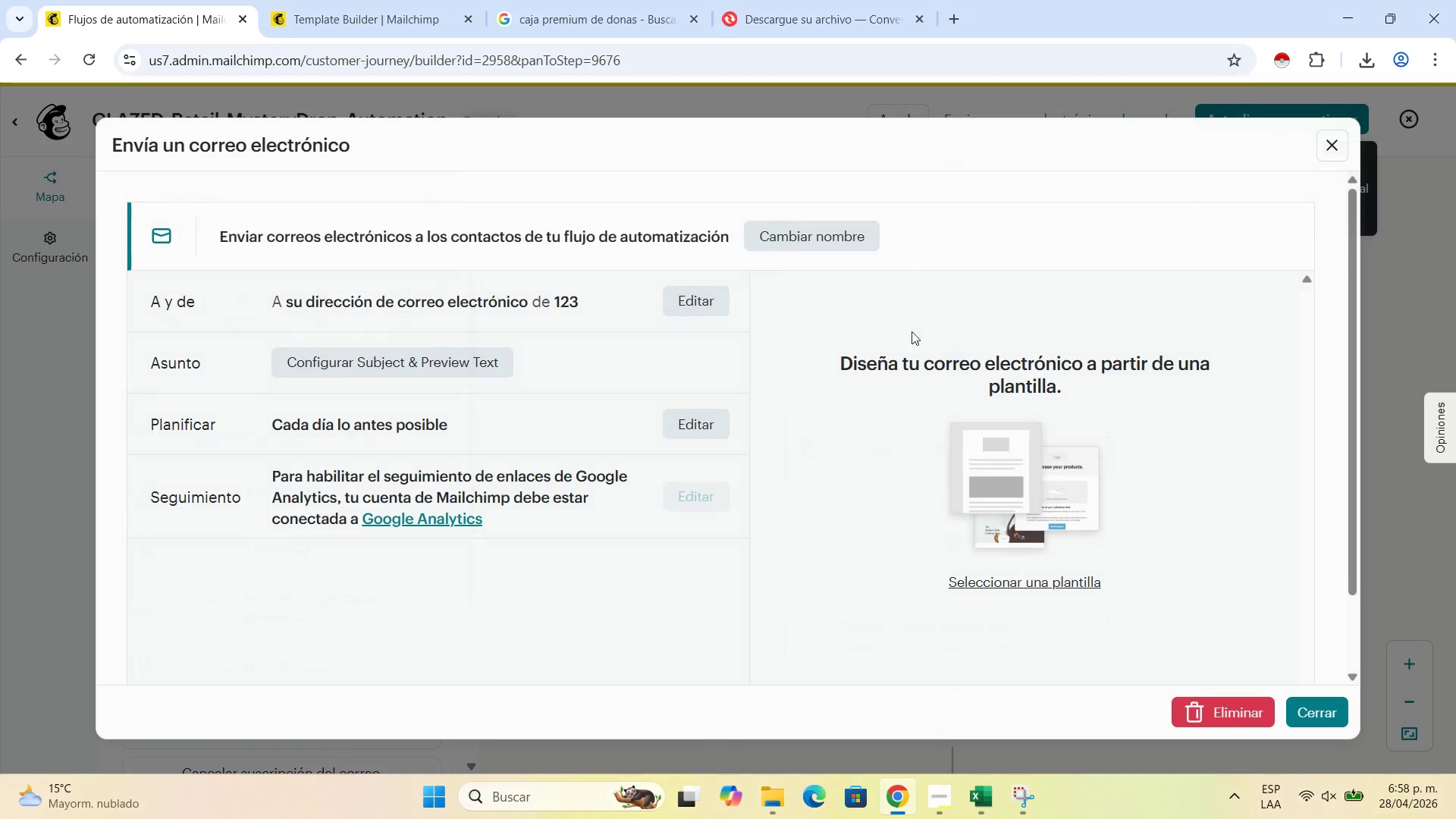 
left_click([1080, 577])
 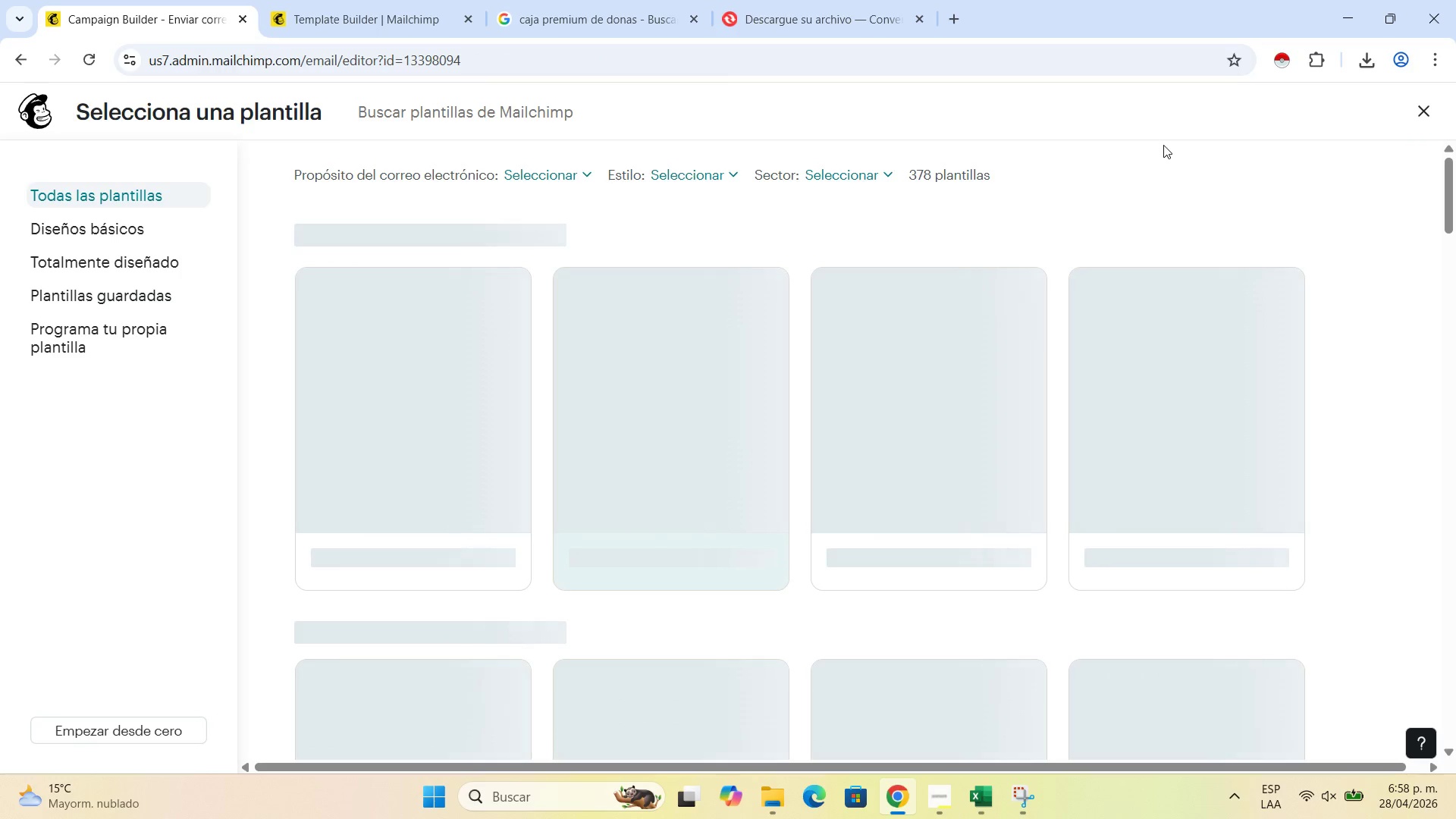 
wait(10.52)
 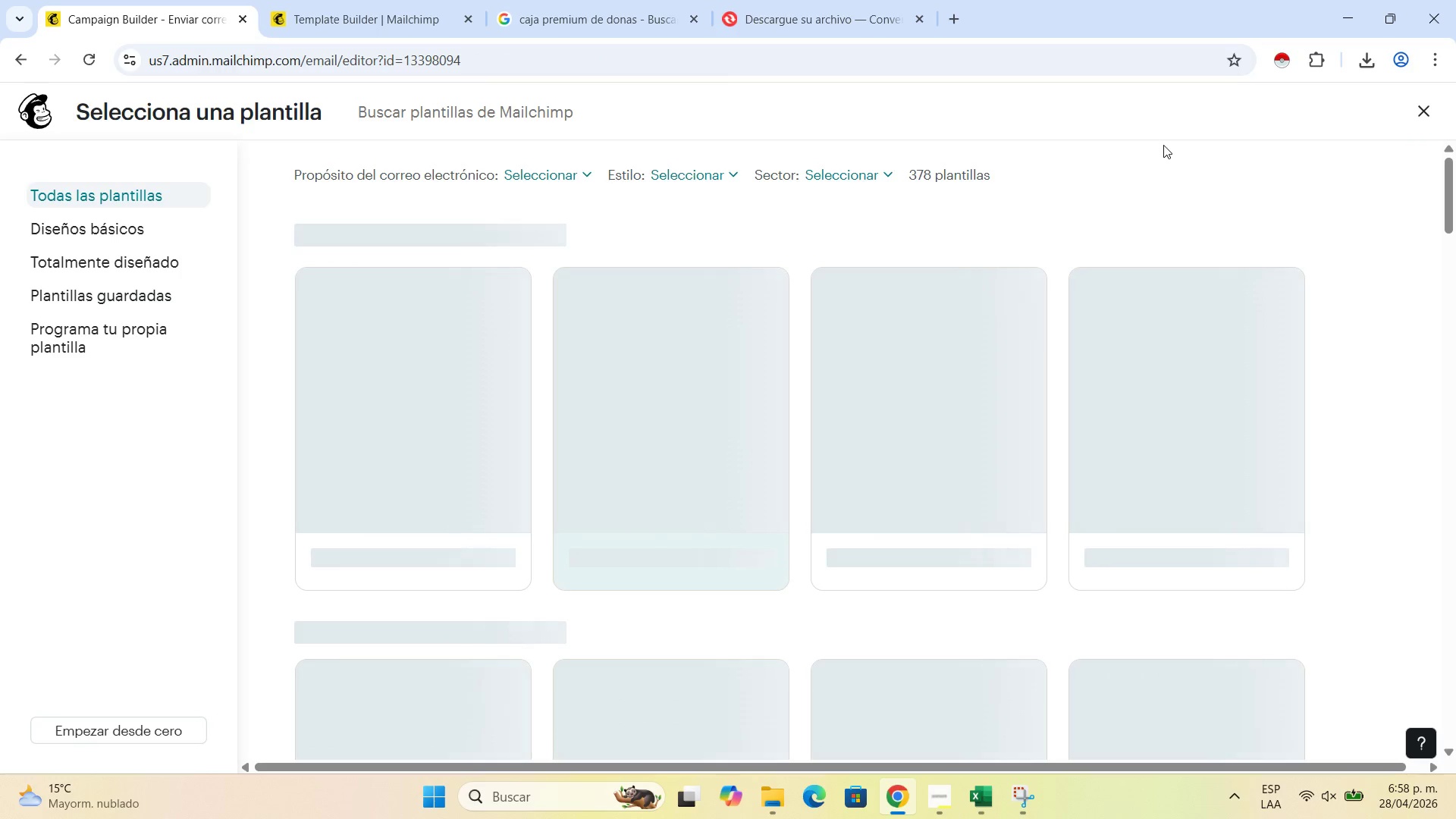 
left_click([942, 422])
 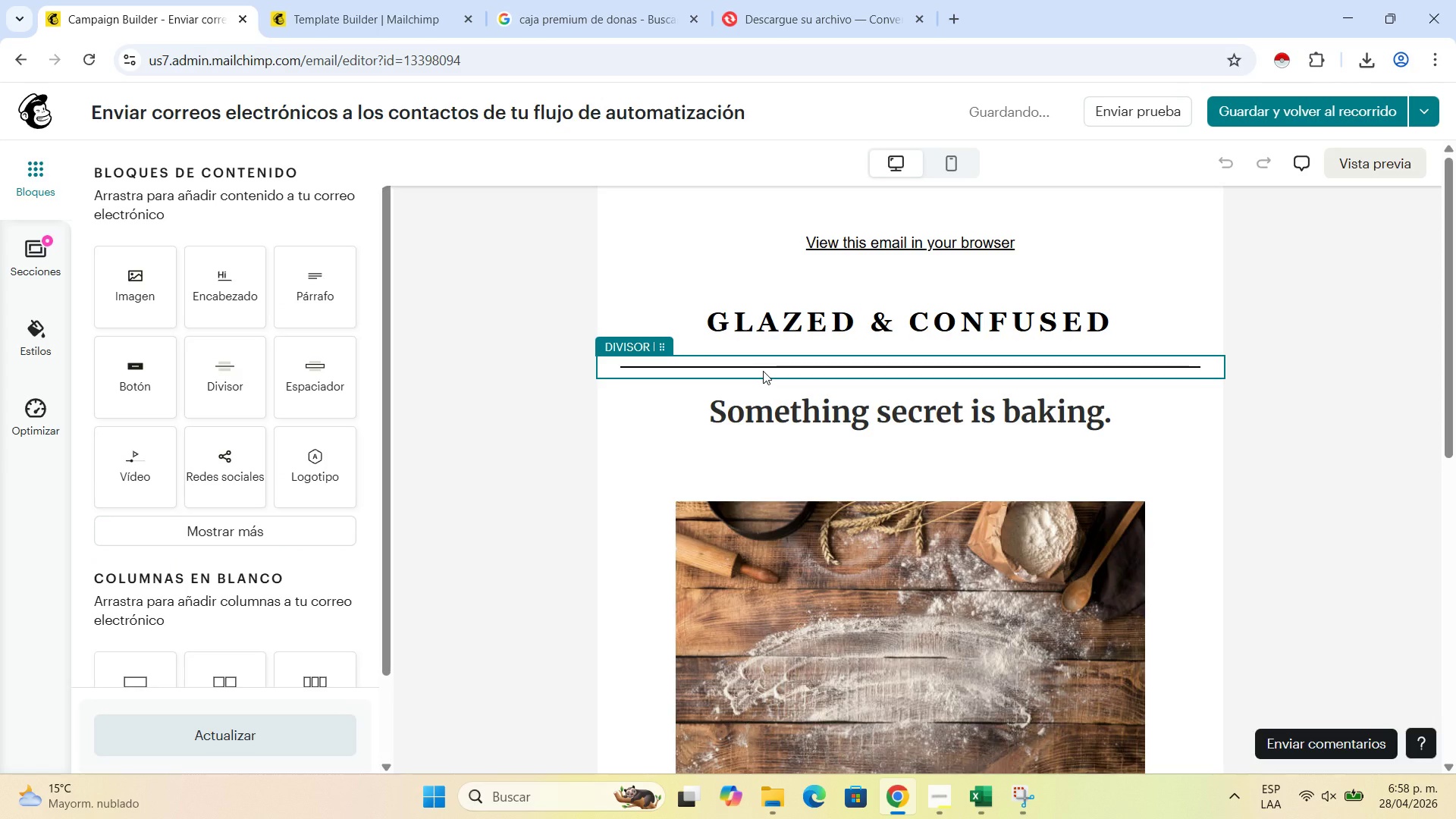 
wait(9.77)
 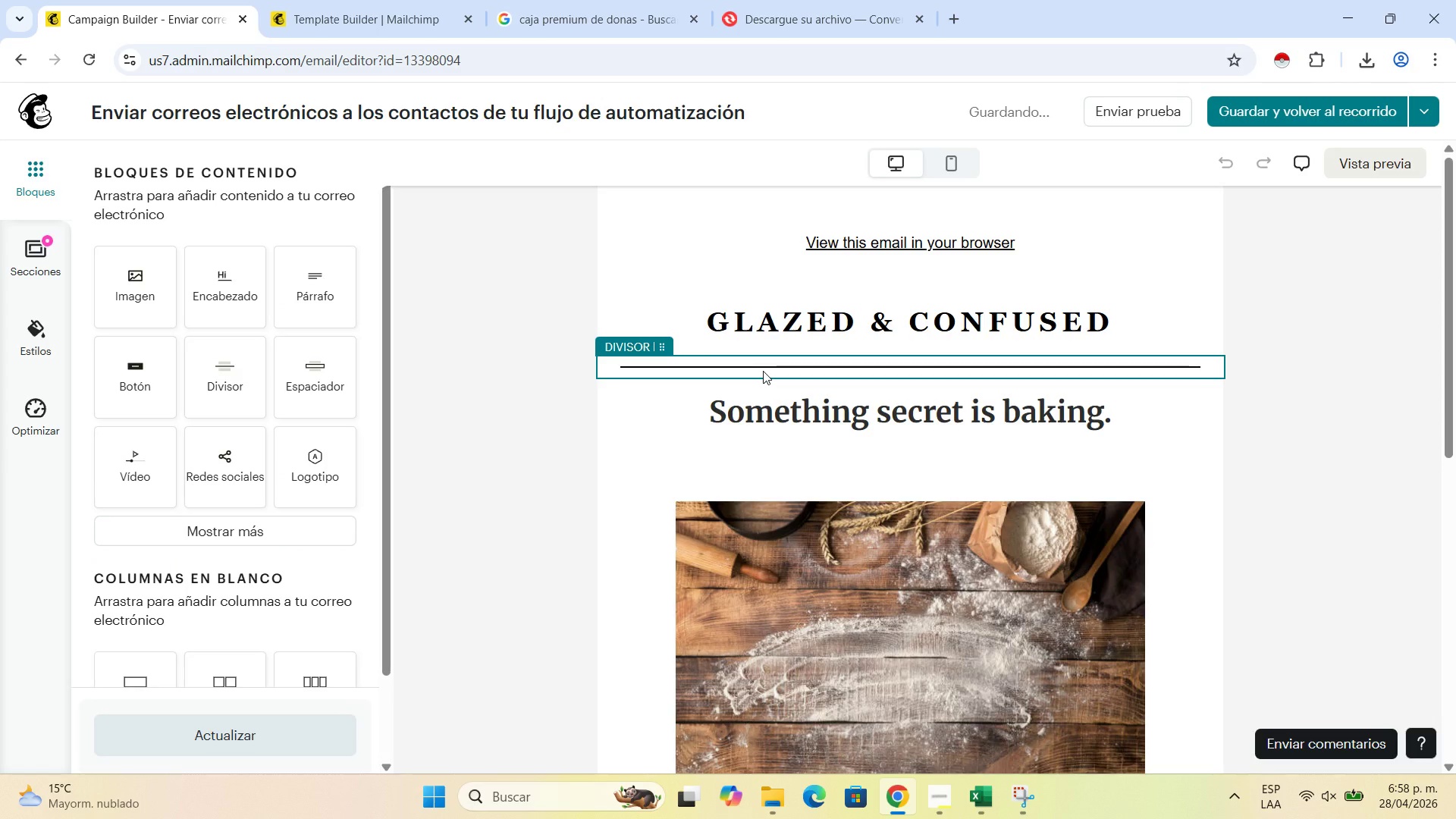 
left_click([1286, 105])
 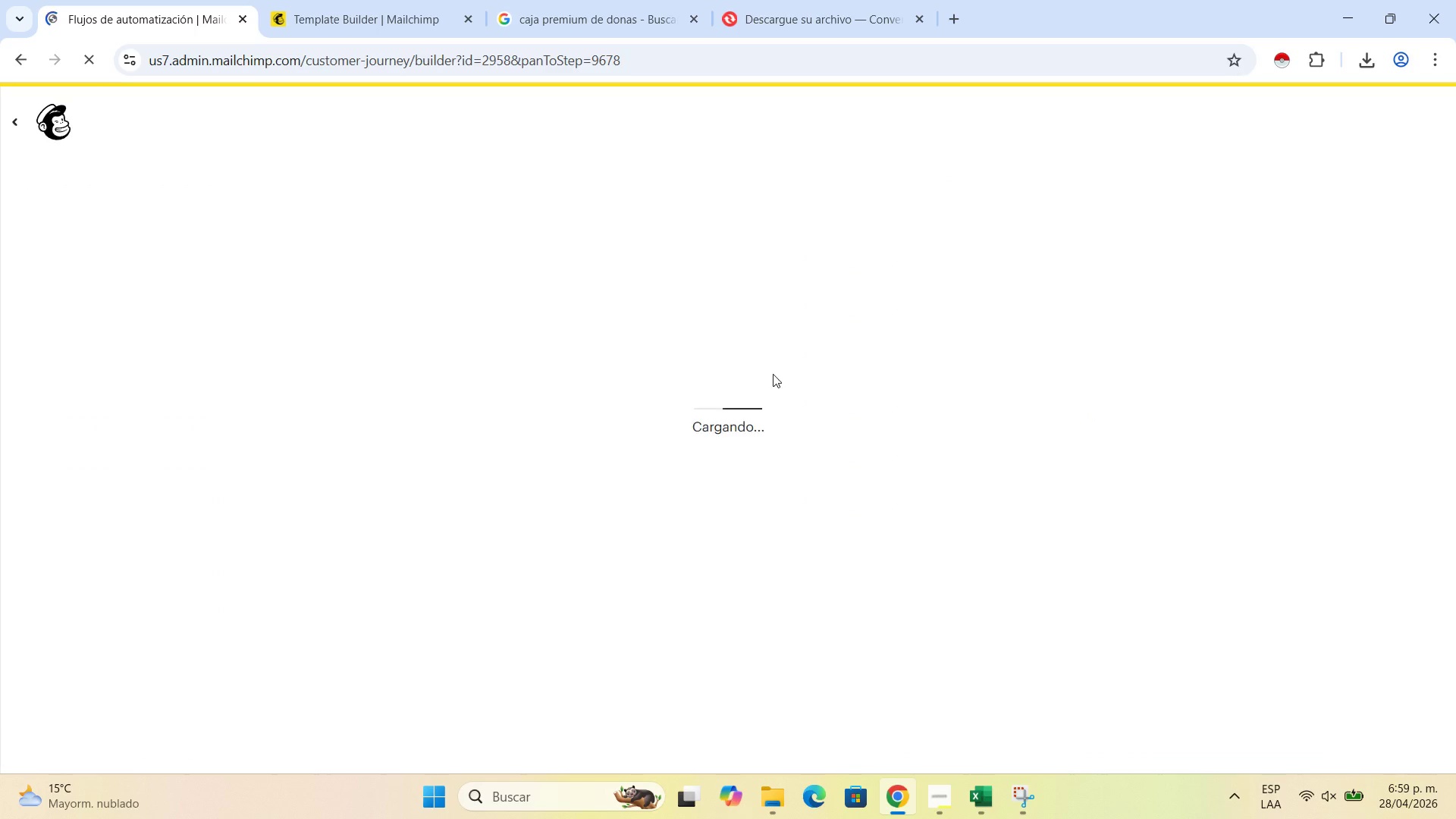 
wait(7.05)
 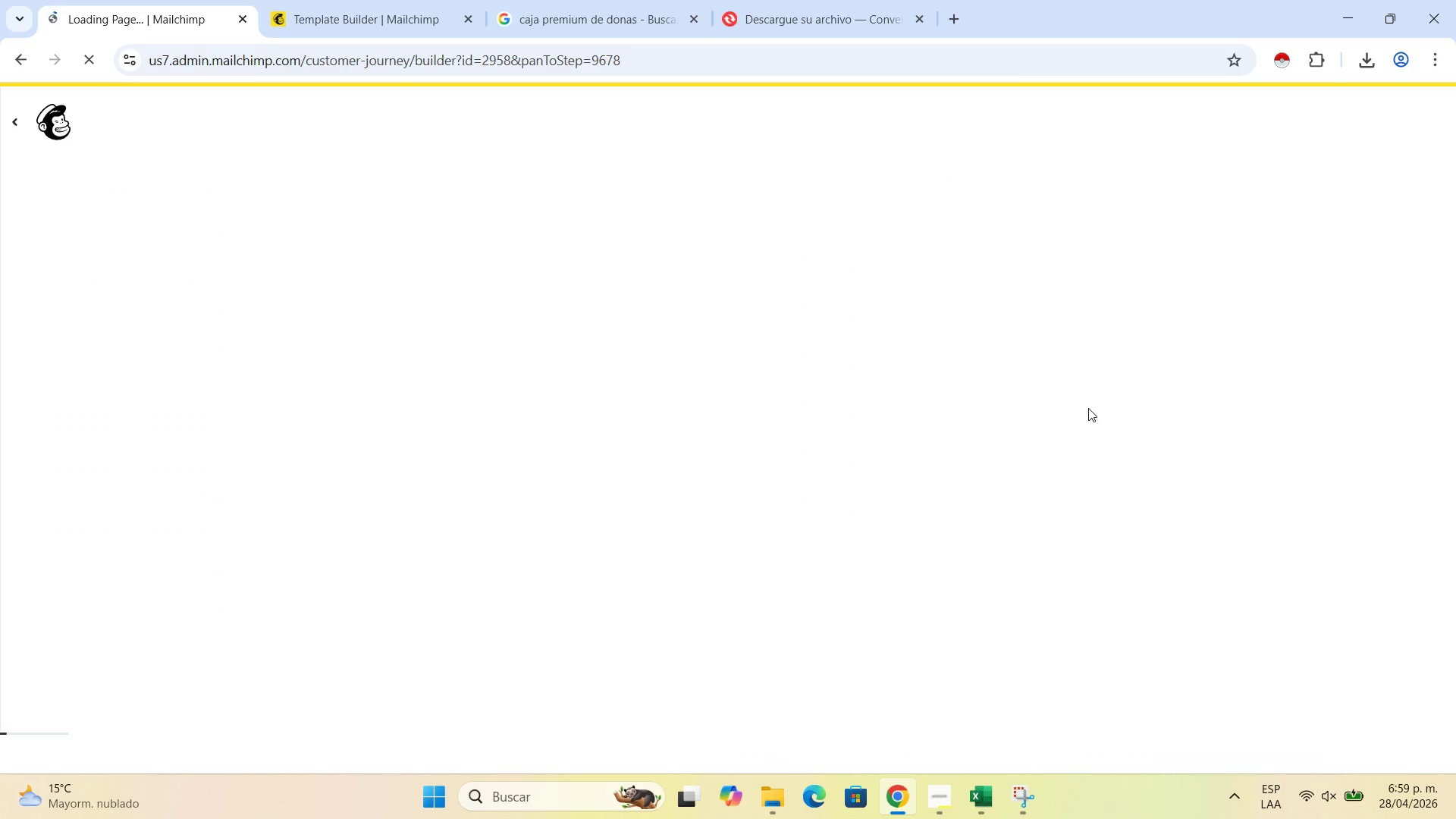 
scroll: coordinate [1041, 532], scroll_direction: down, amount: 2.0
 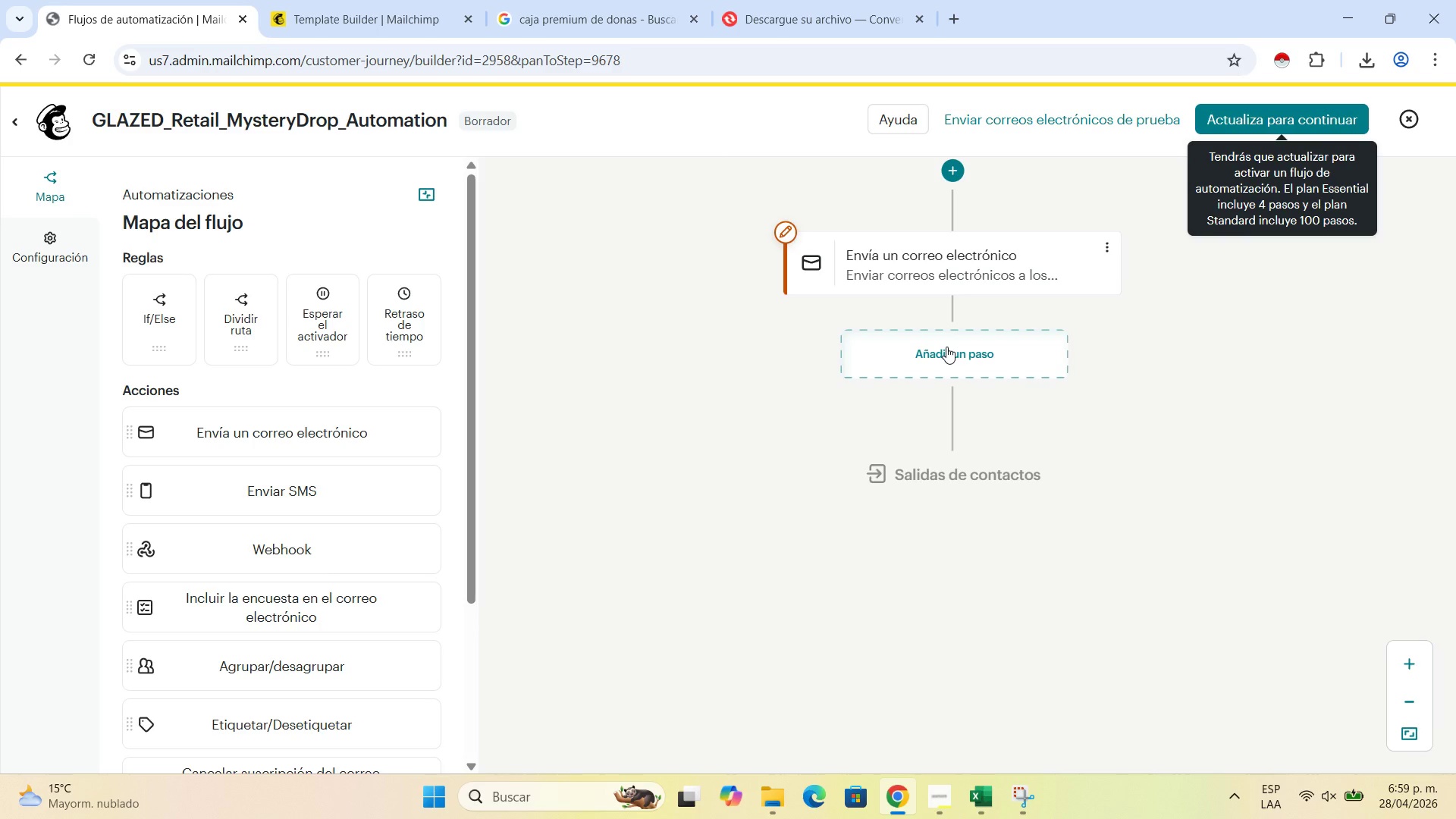 
left_click([946, 347])
 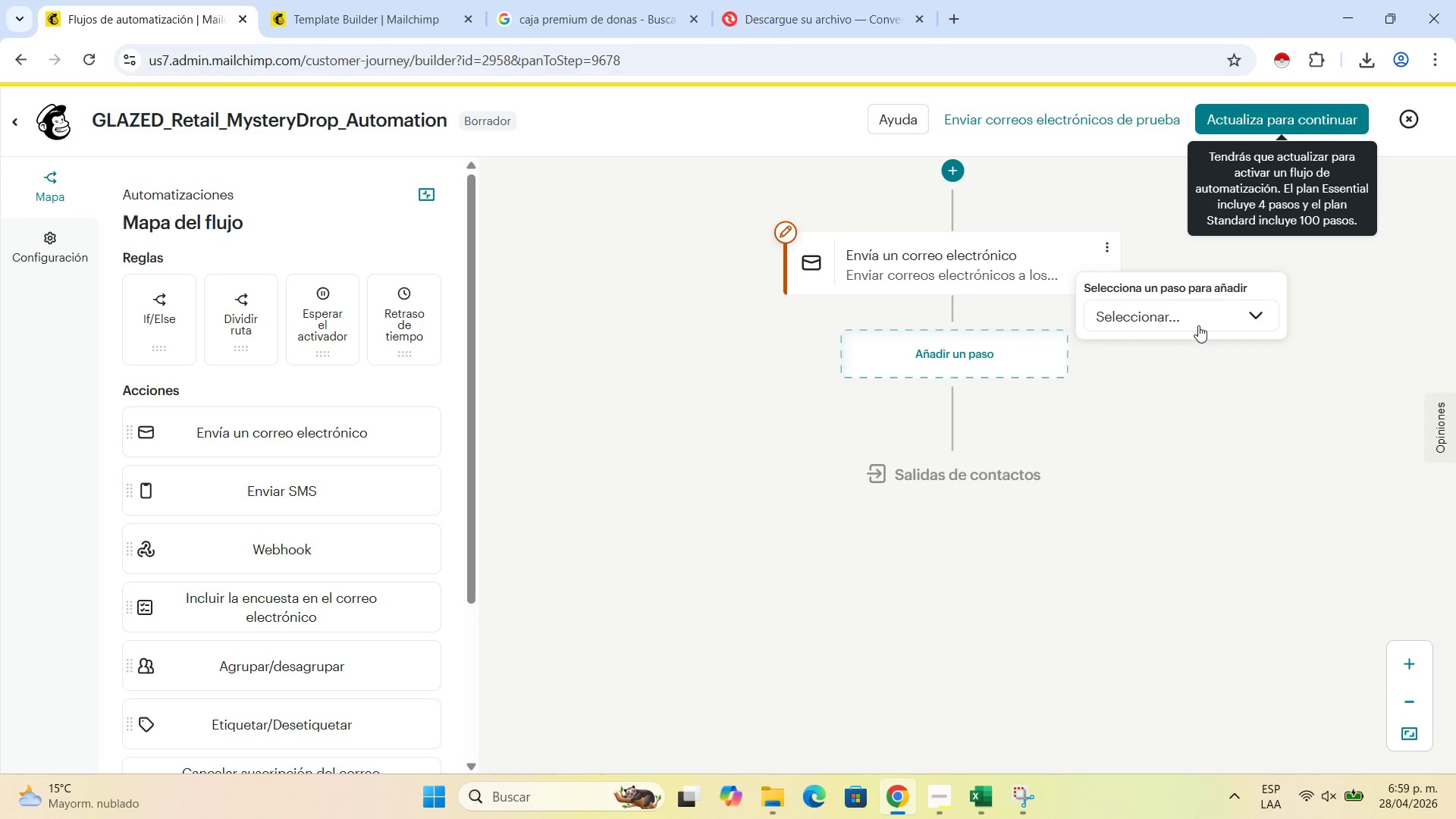 
left_click([1198, 325])
 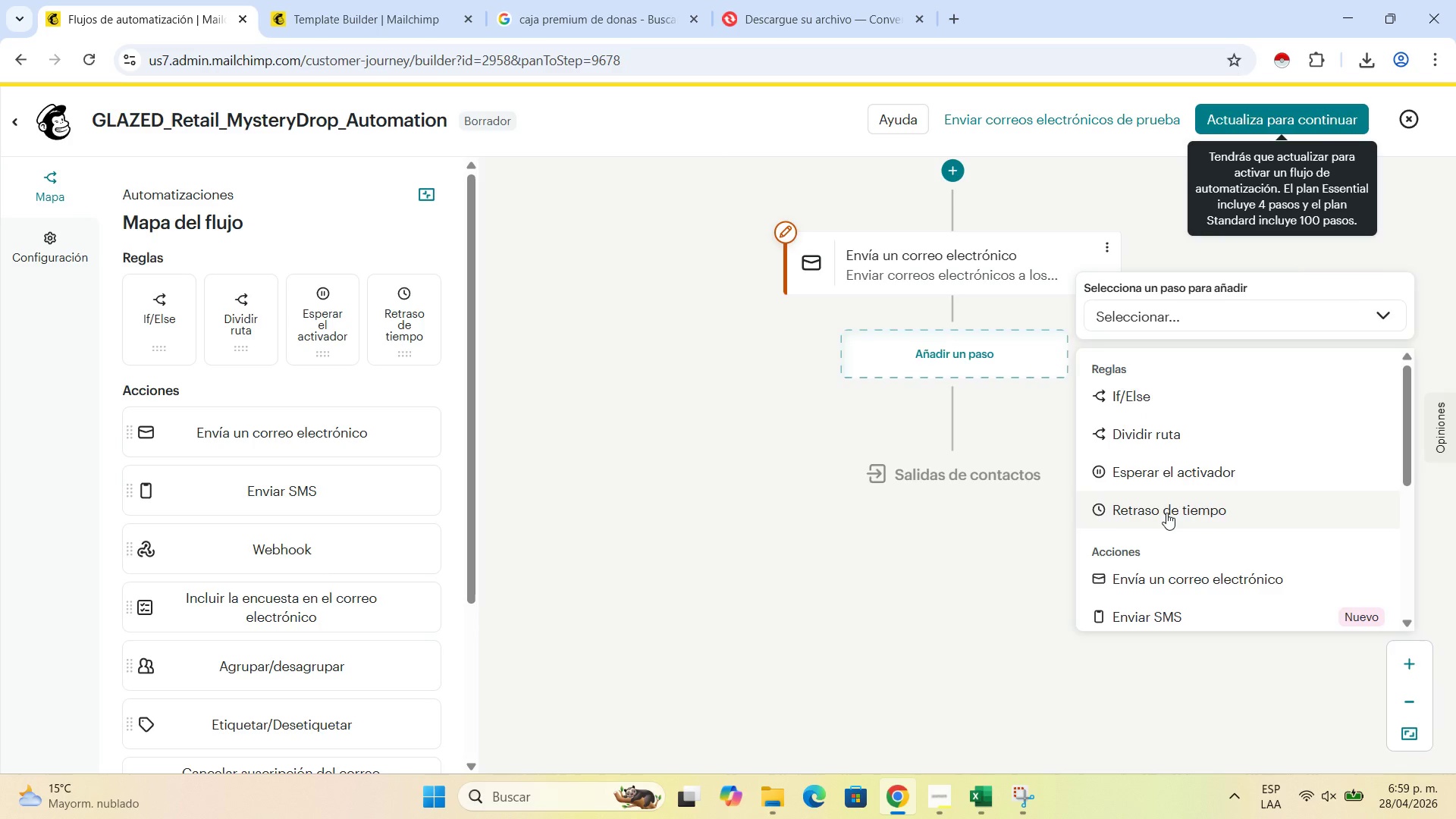 
left_click([1166, 513])
 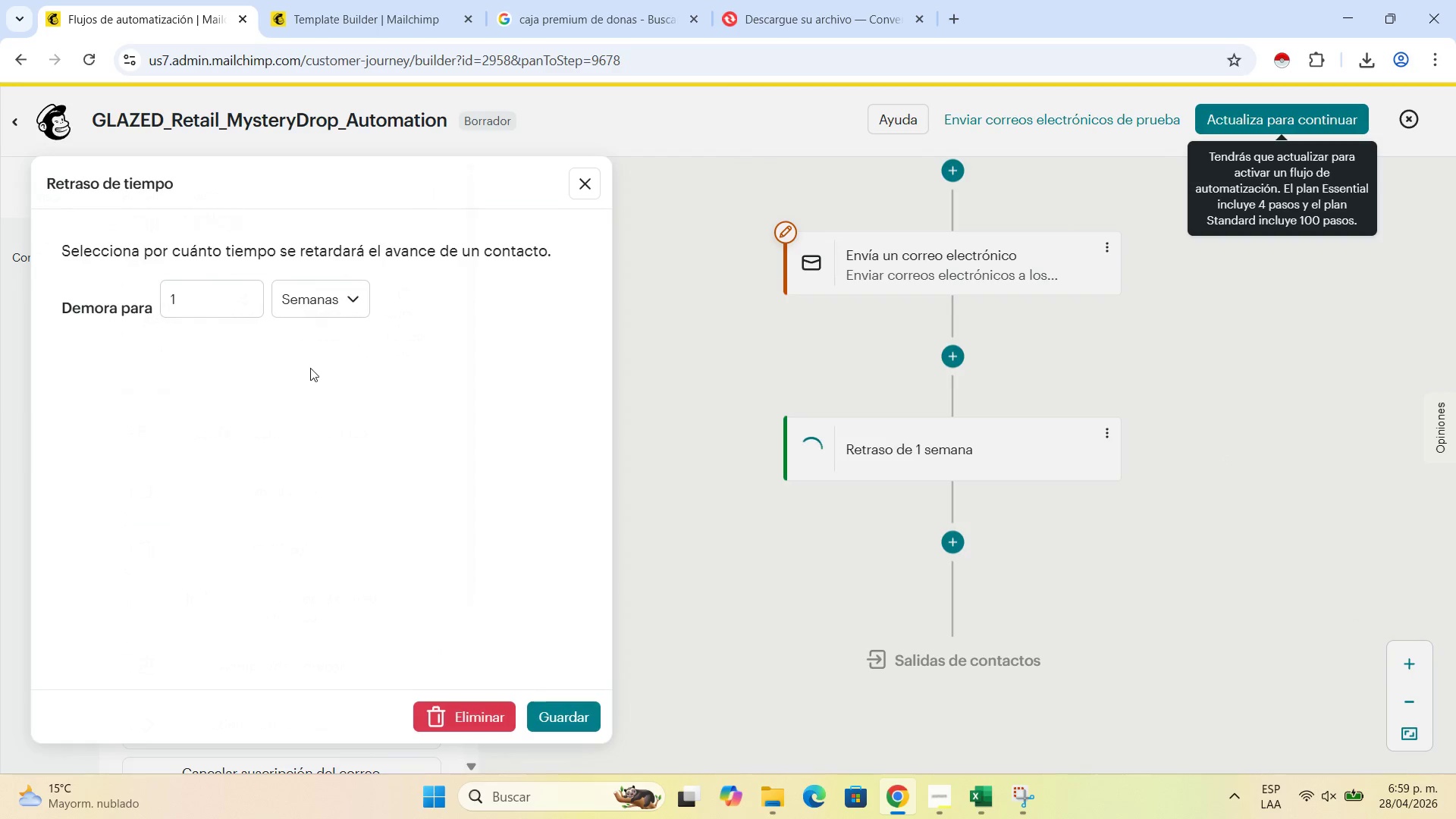 
left_click([256, 298])
 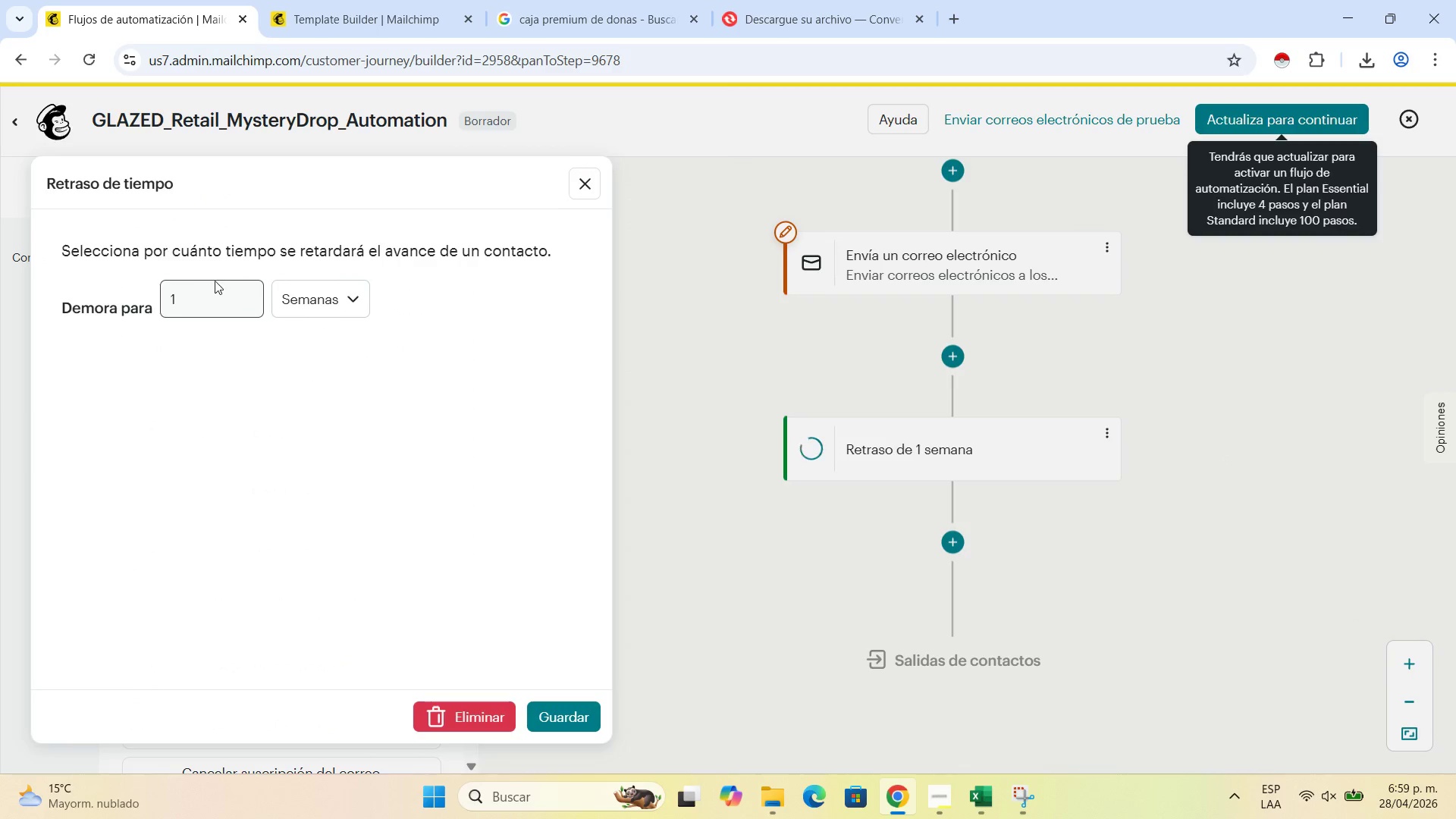 
left_click([190, 300])
 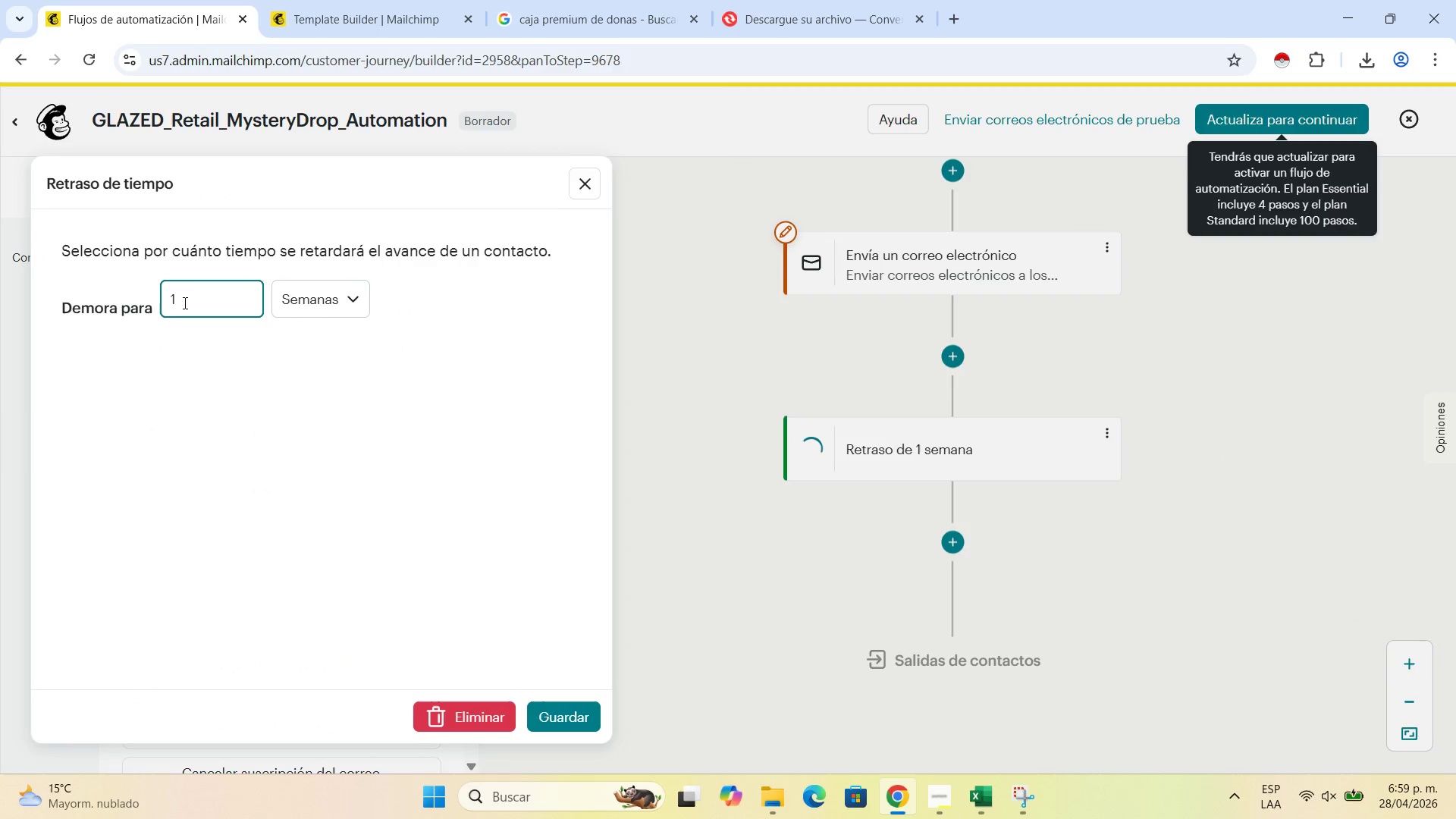 
key(Backspace)
 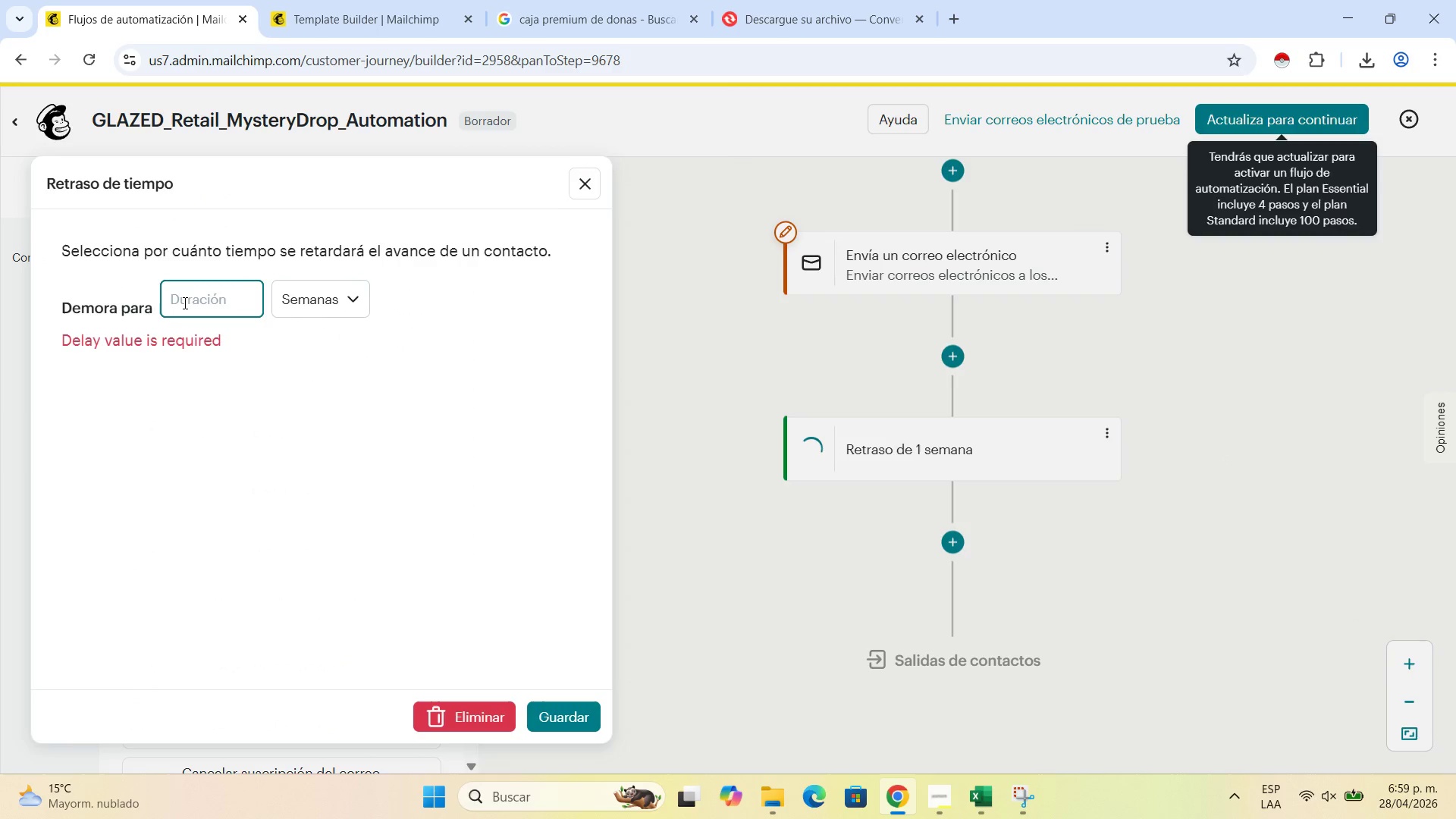 
key(Numpad2)
 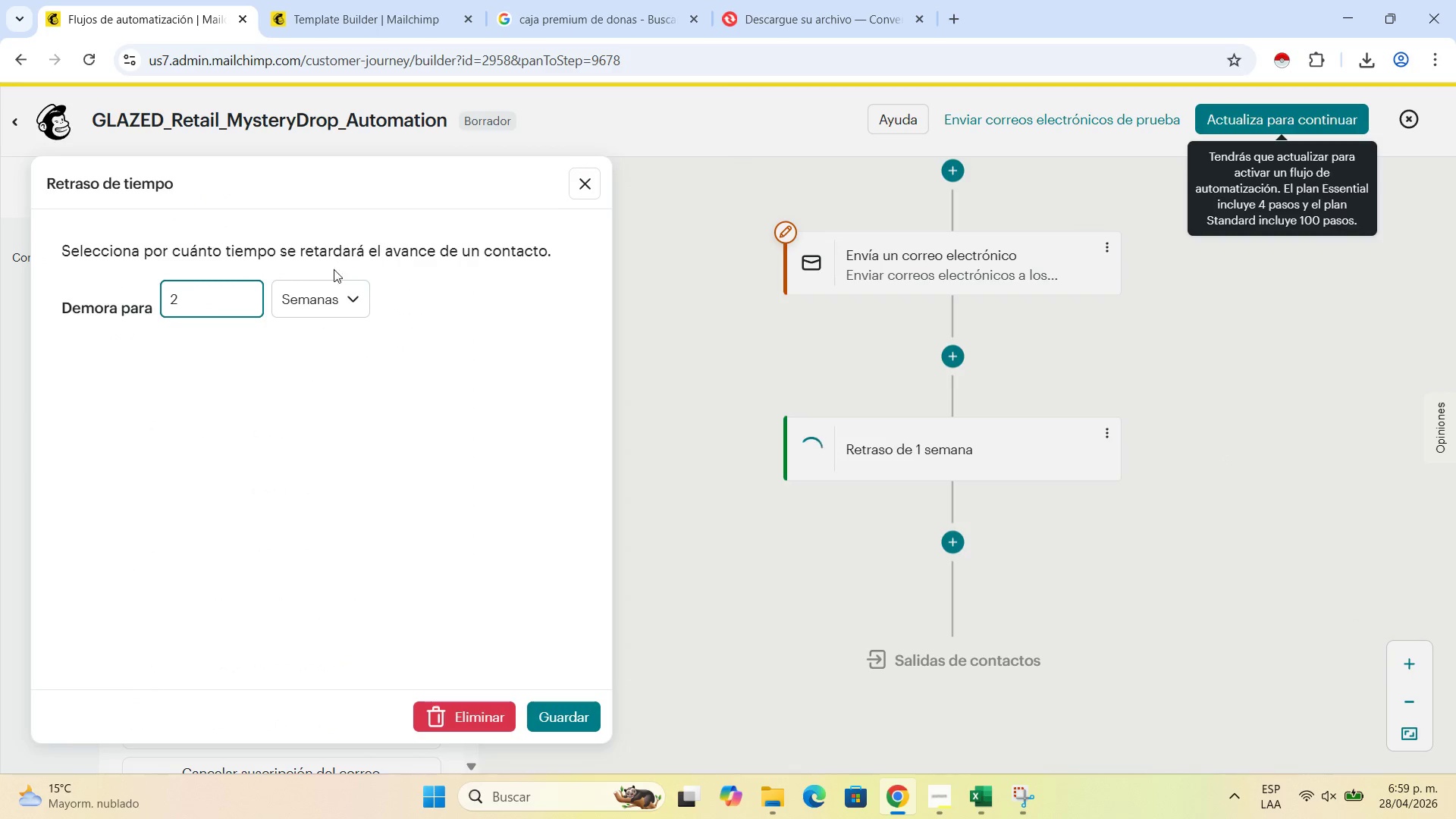 
left_click([329, 293])
 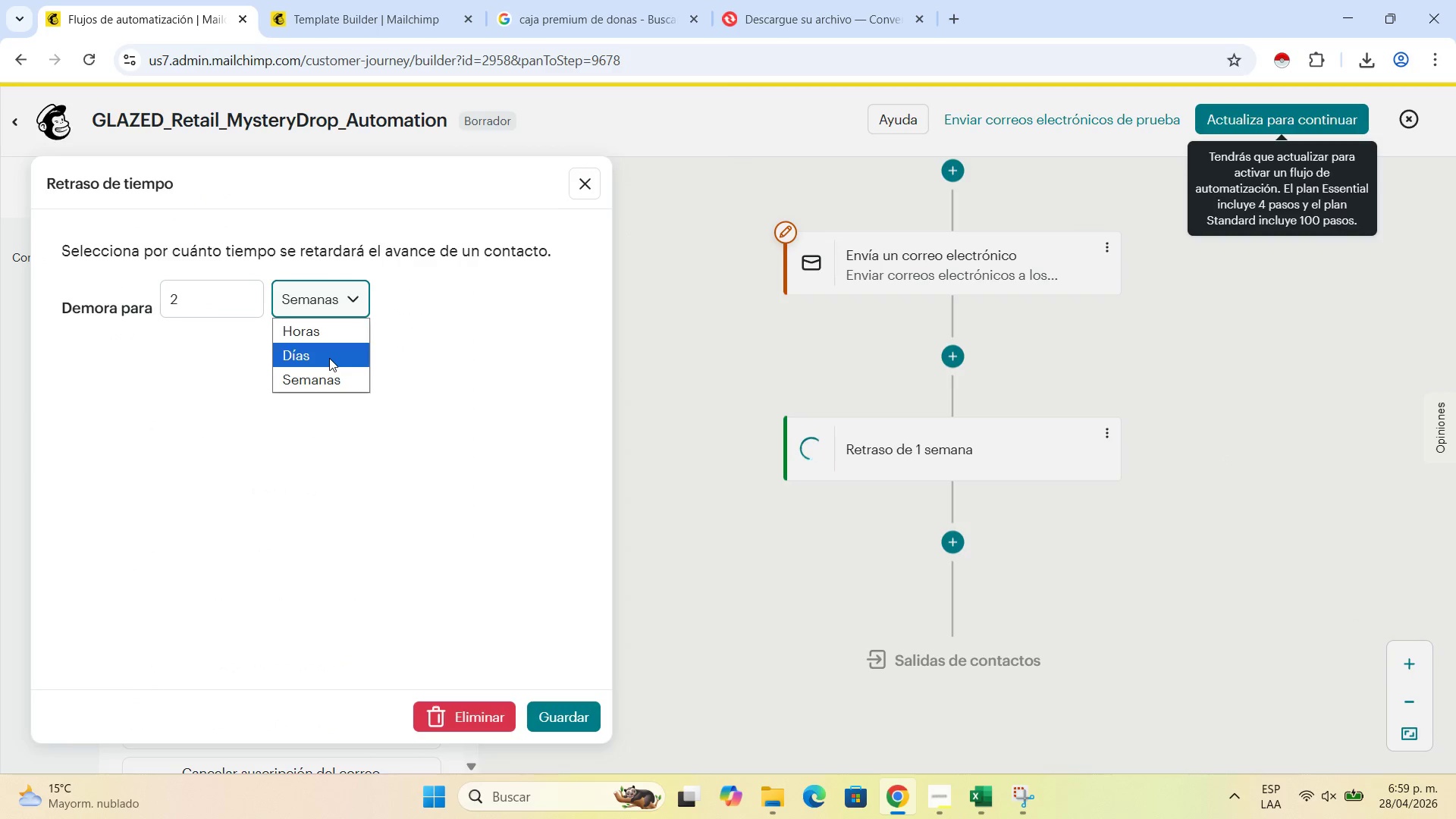 
left_click([329, 358])
 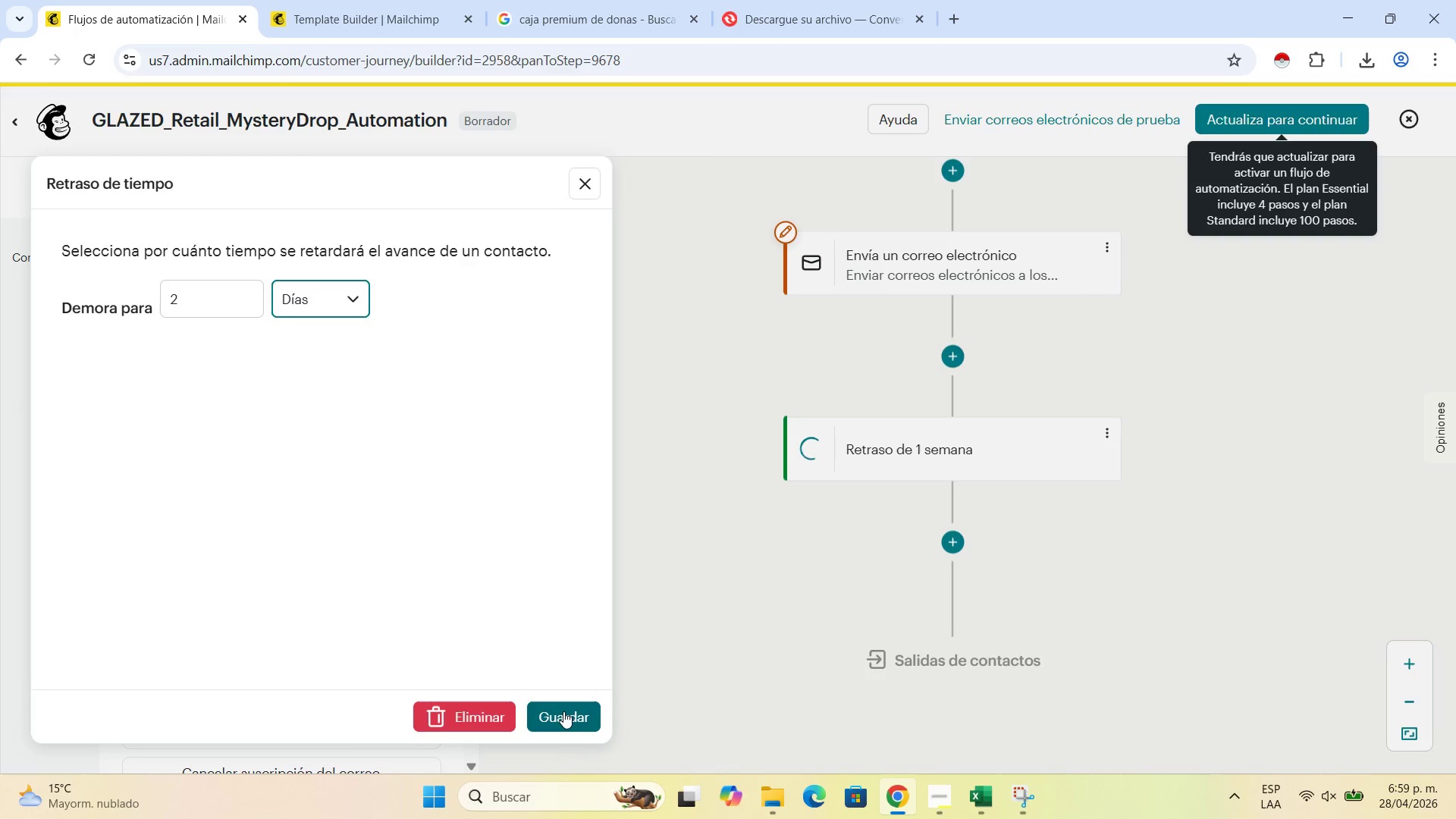 
left_click([563, 711])
 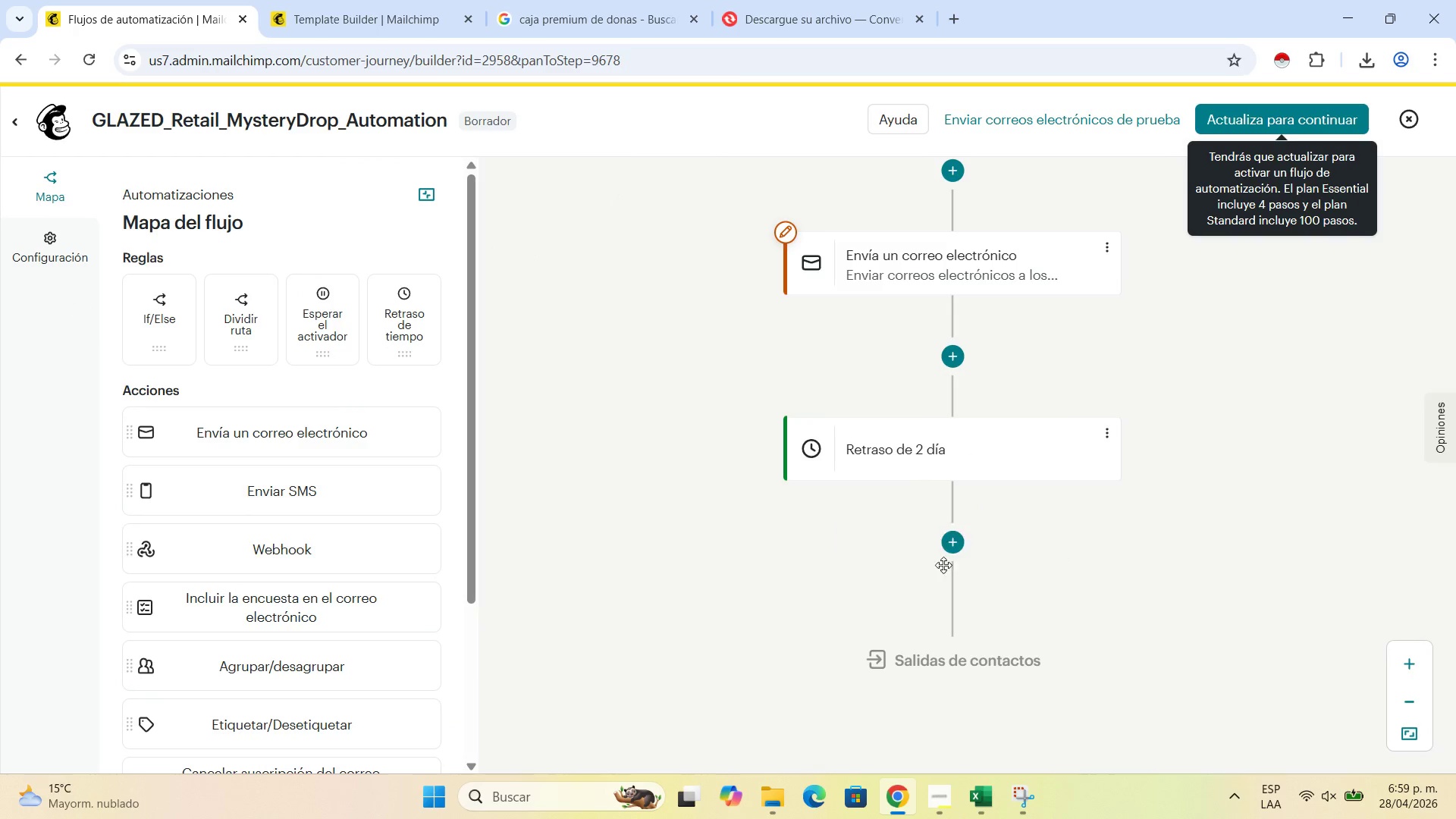 
left_click([956, 552])
 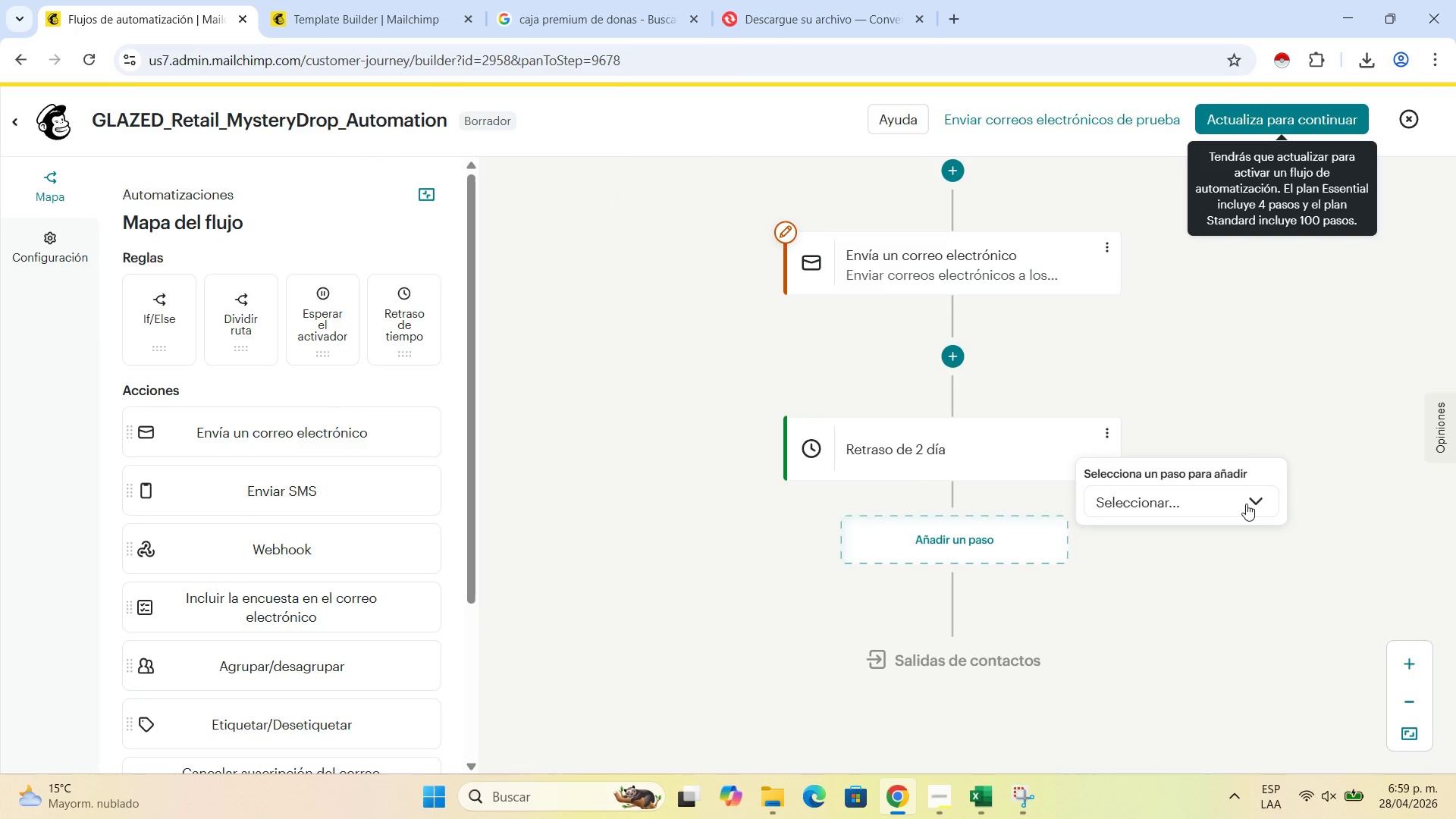 
left_click([1246, 504])
 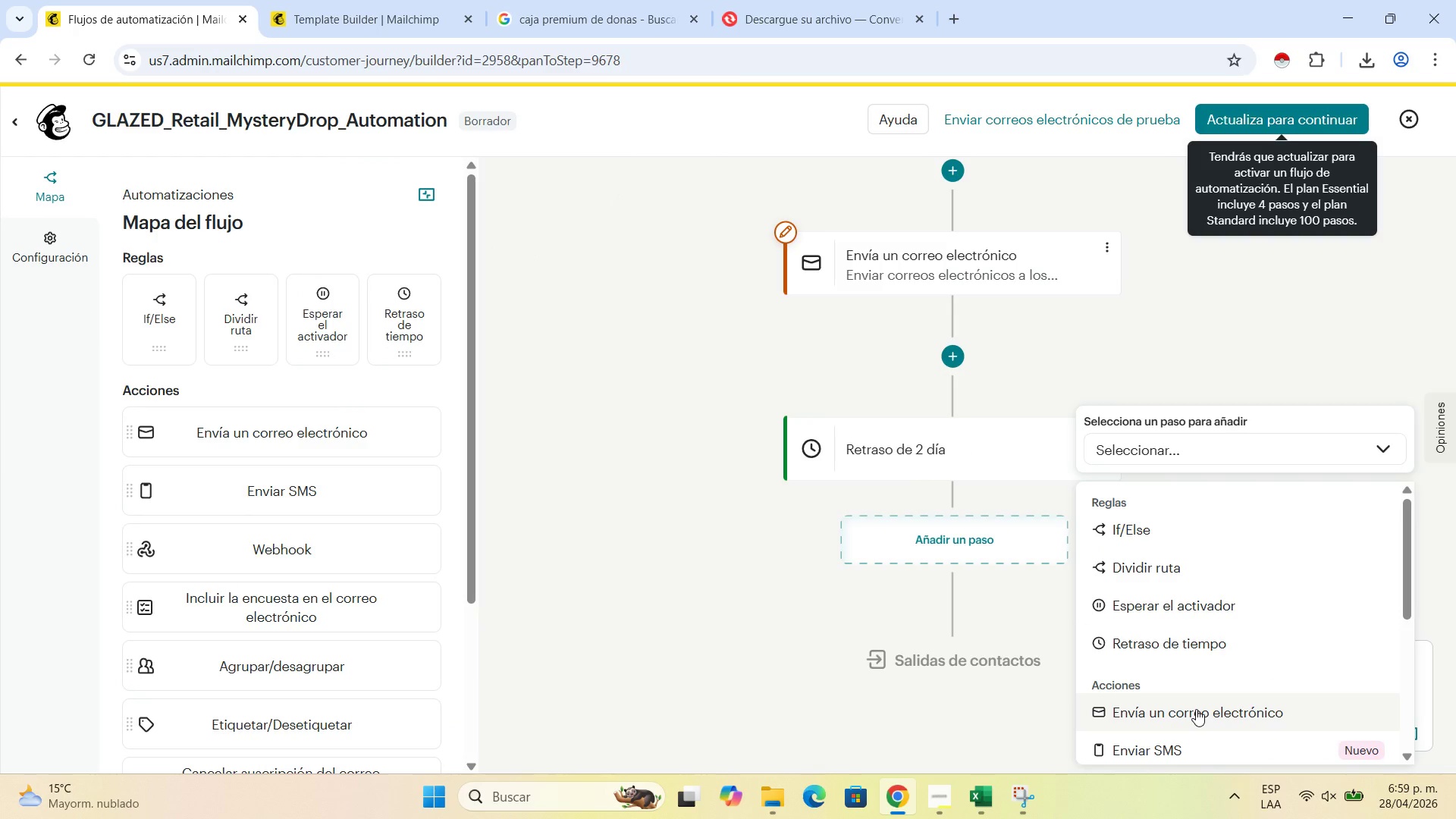 
left_click([1196, 709])
 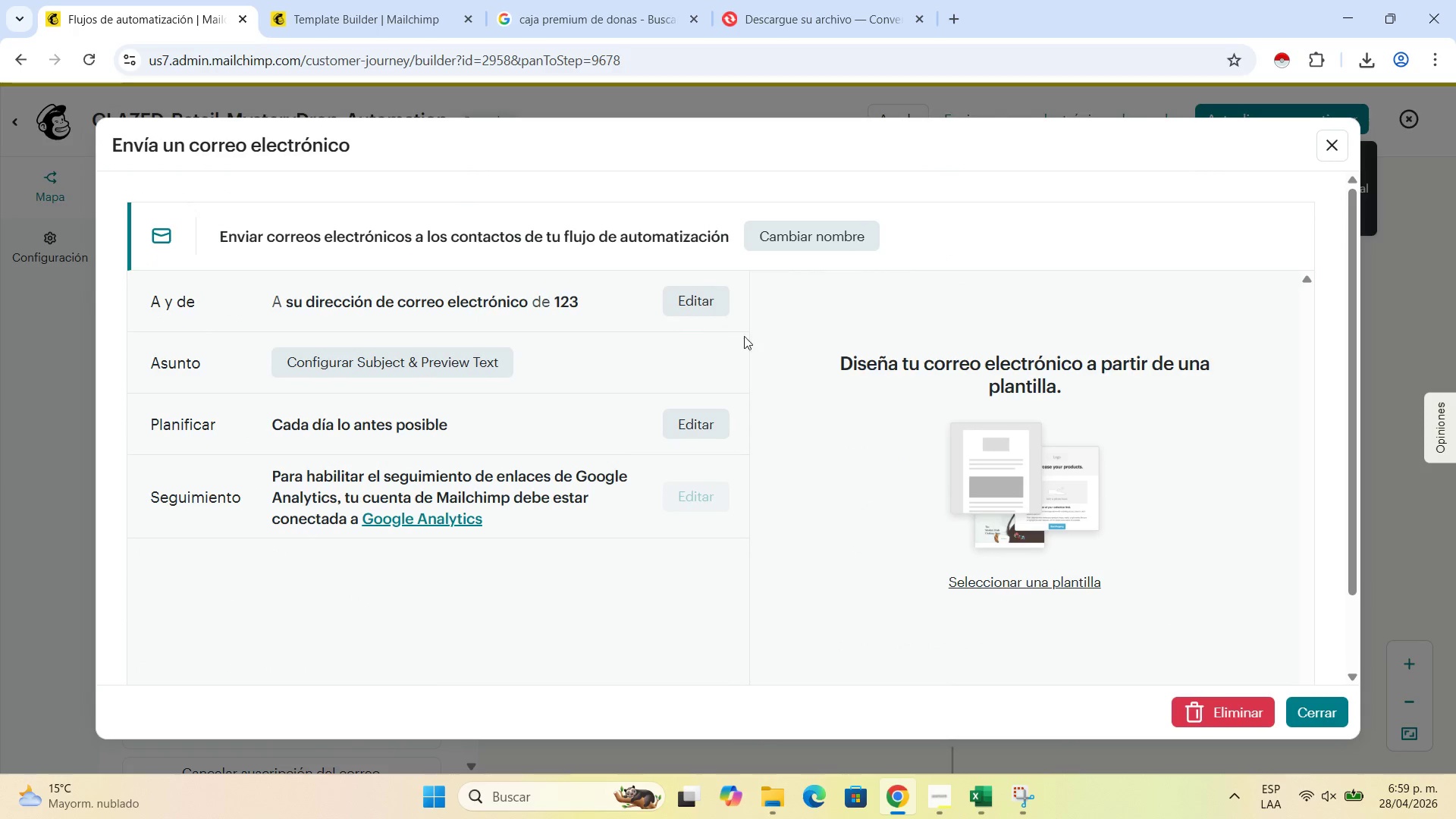 
left_click([1050, 579])
 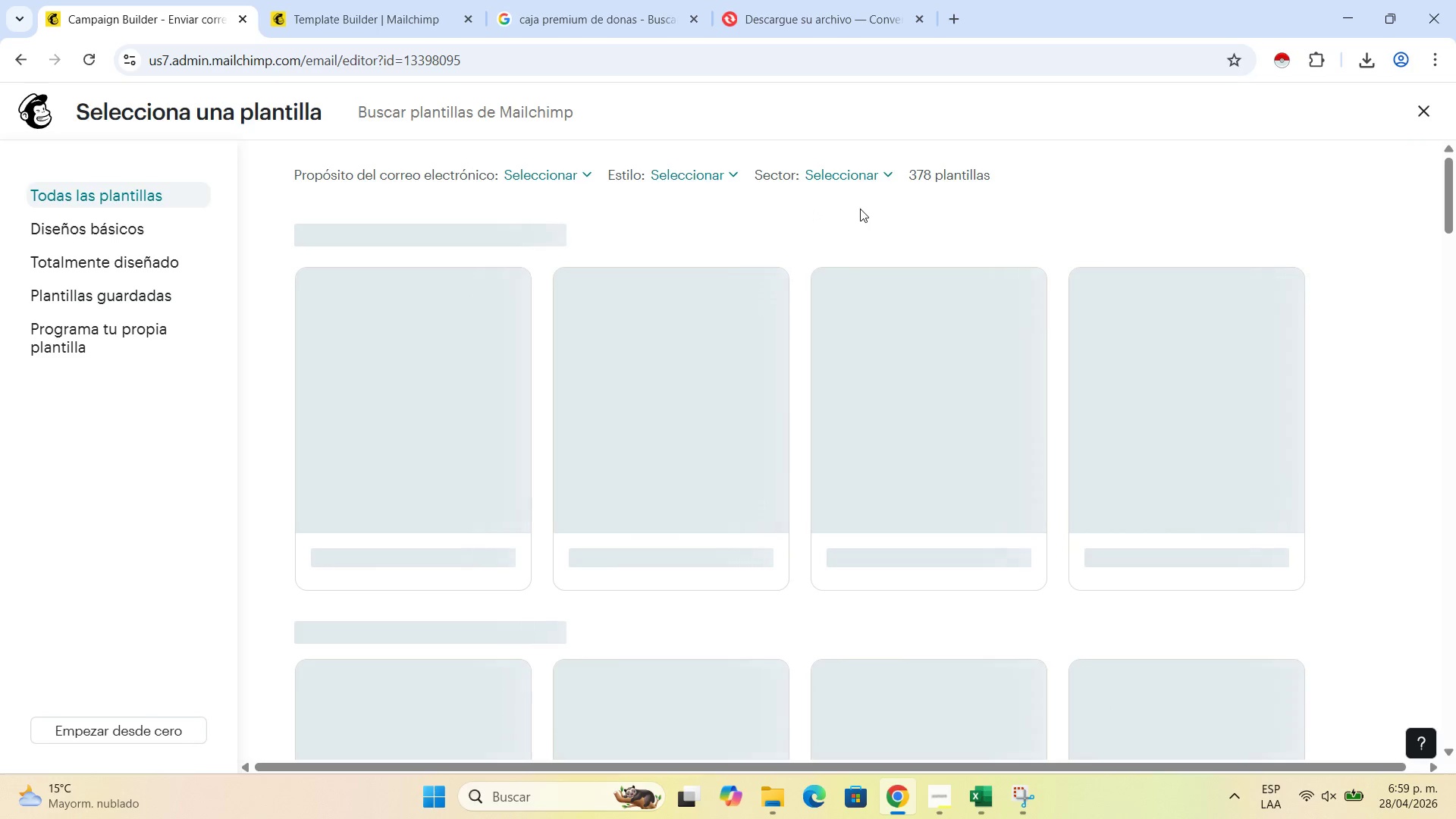 
wait(10.23)
 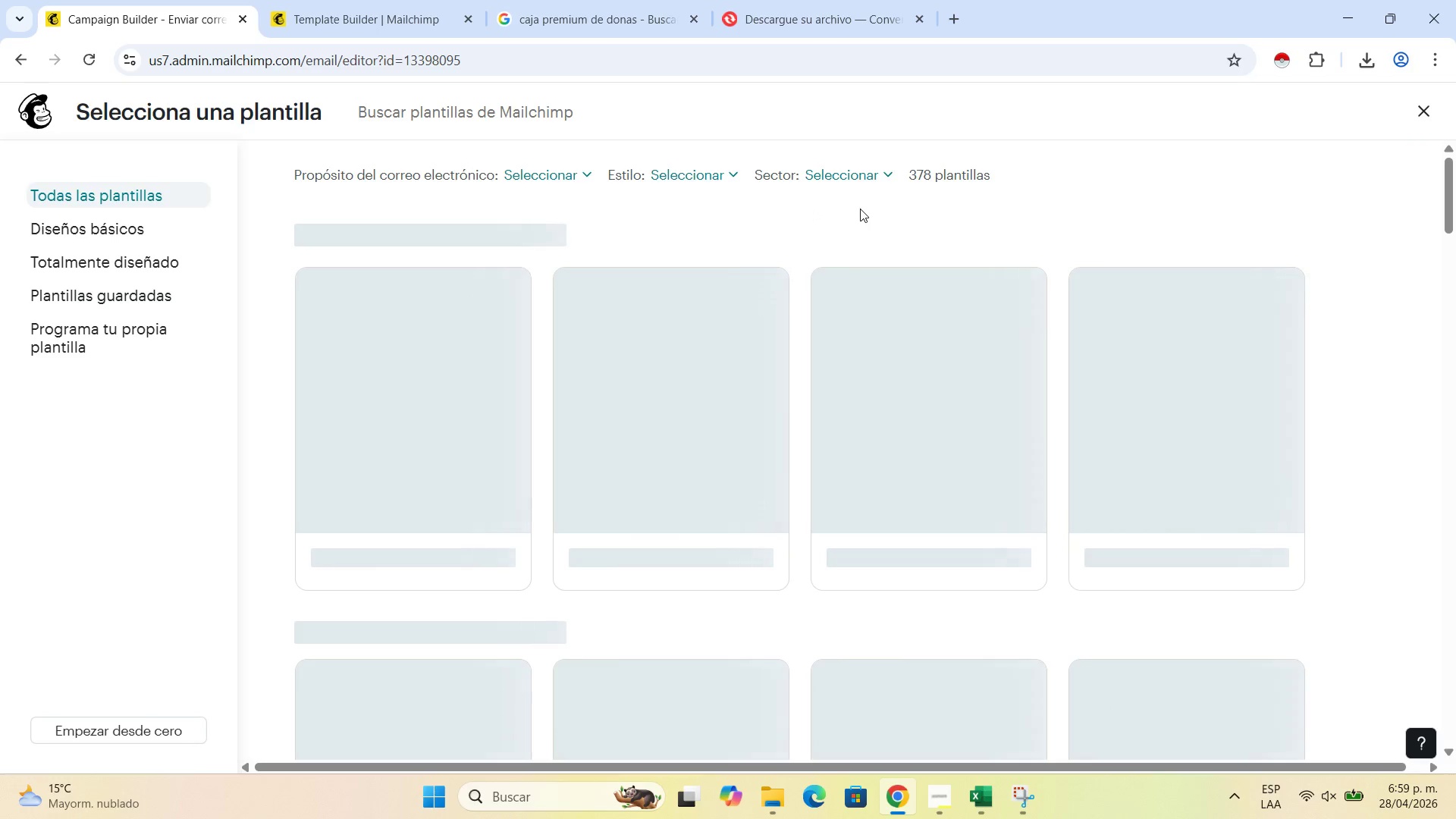 
left_click([433, 424])
 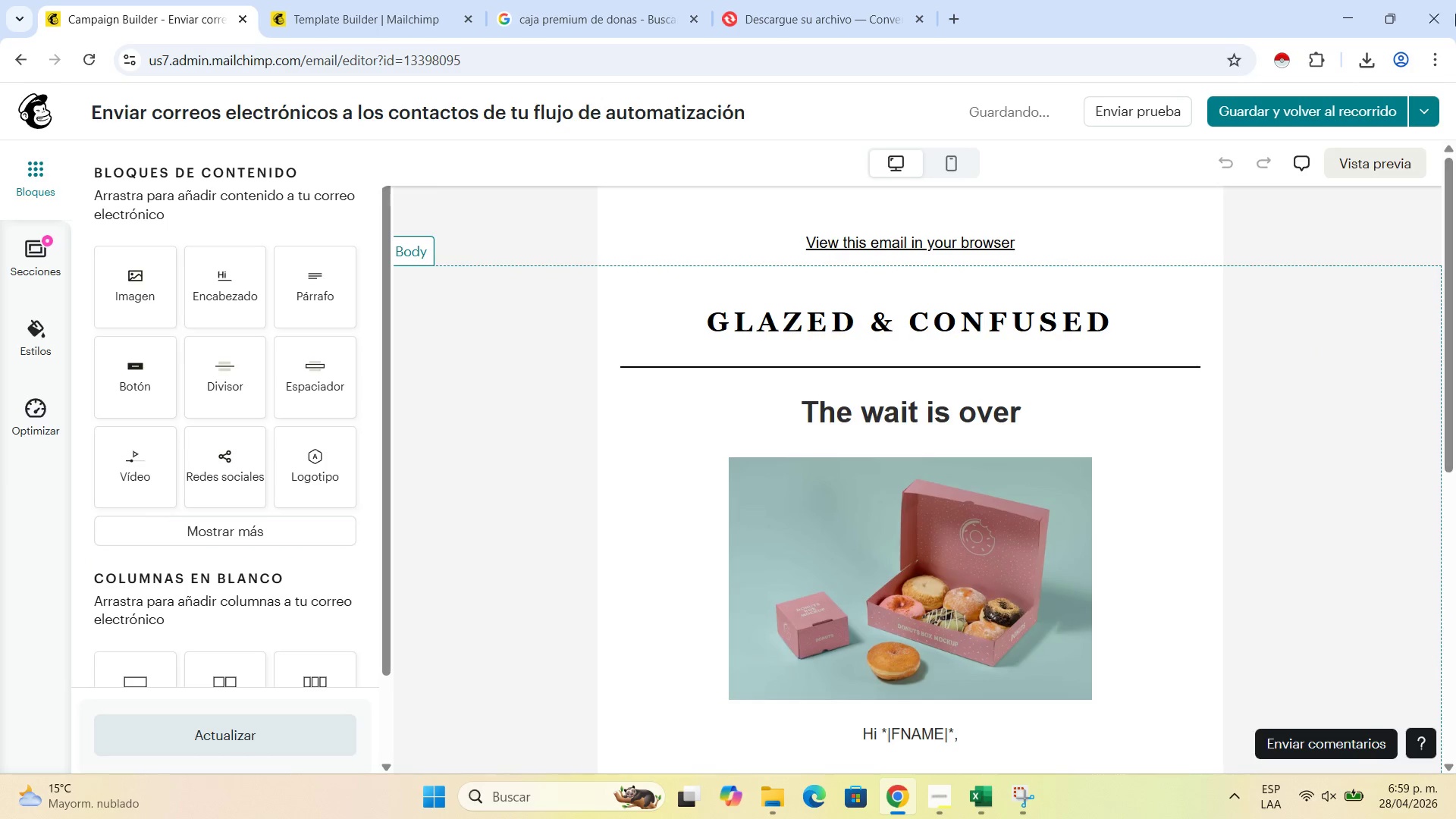 
left_click([1301, 108])
 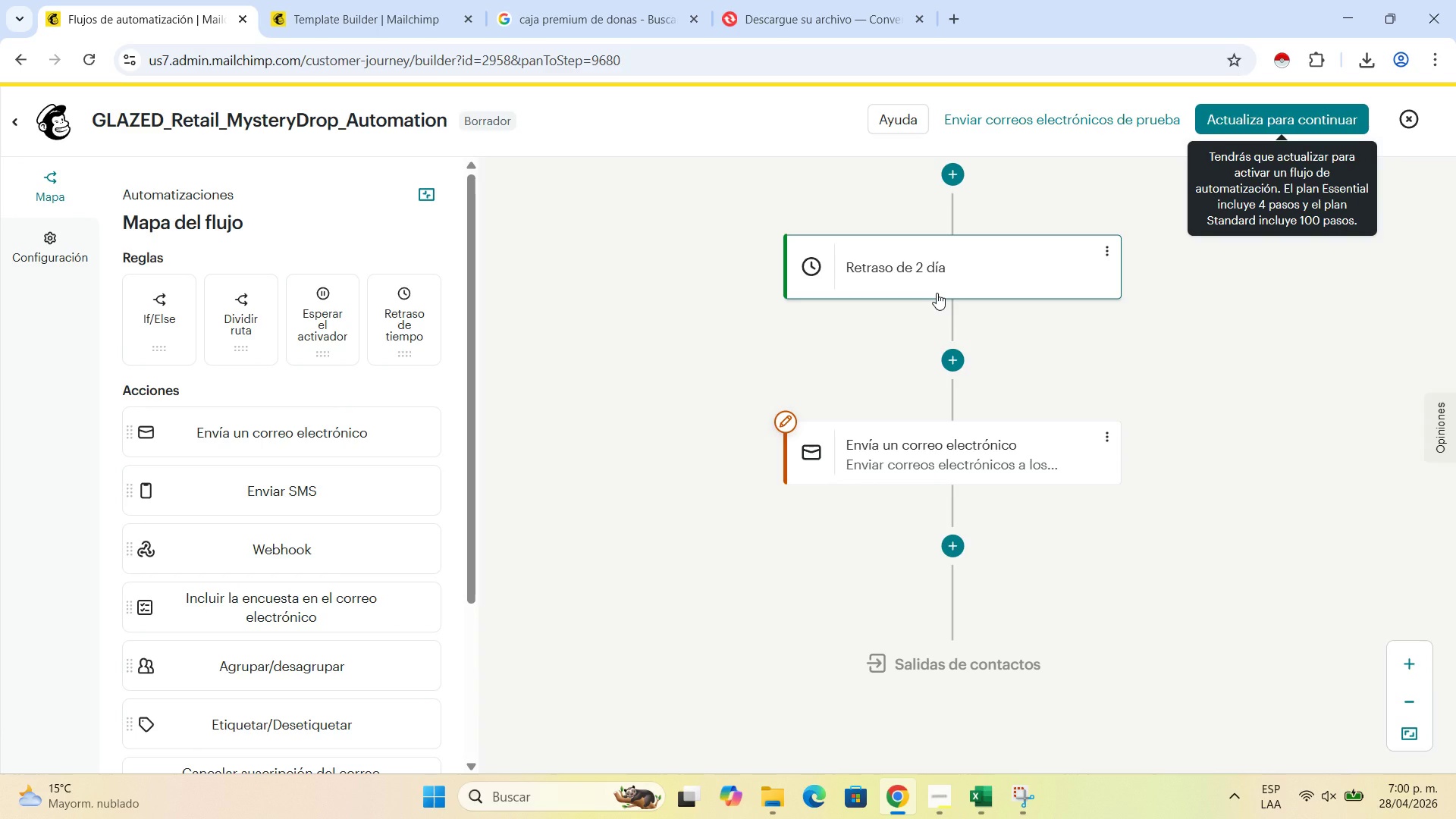 
wait(33.67)
 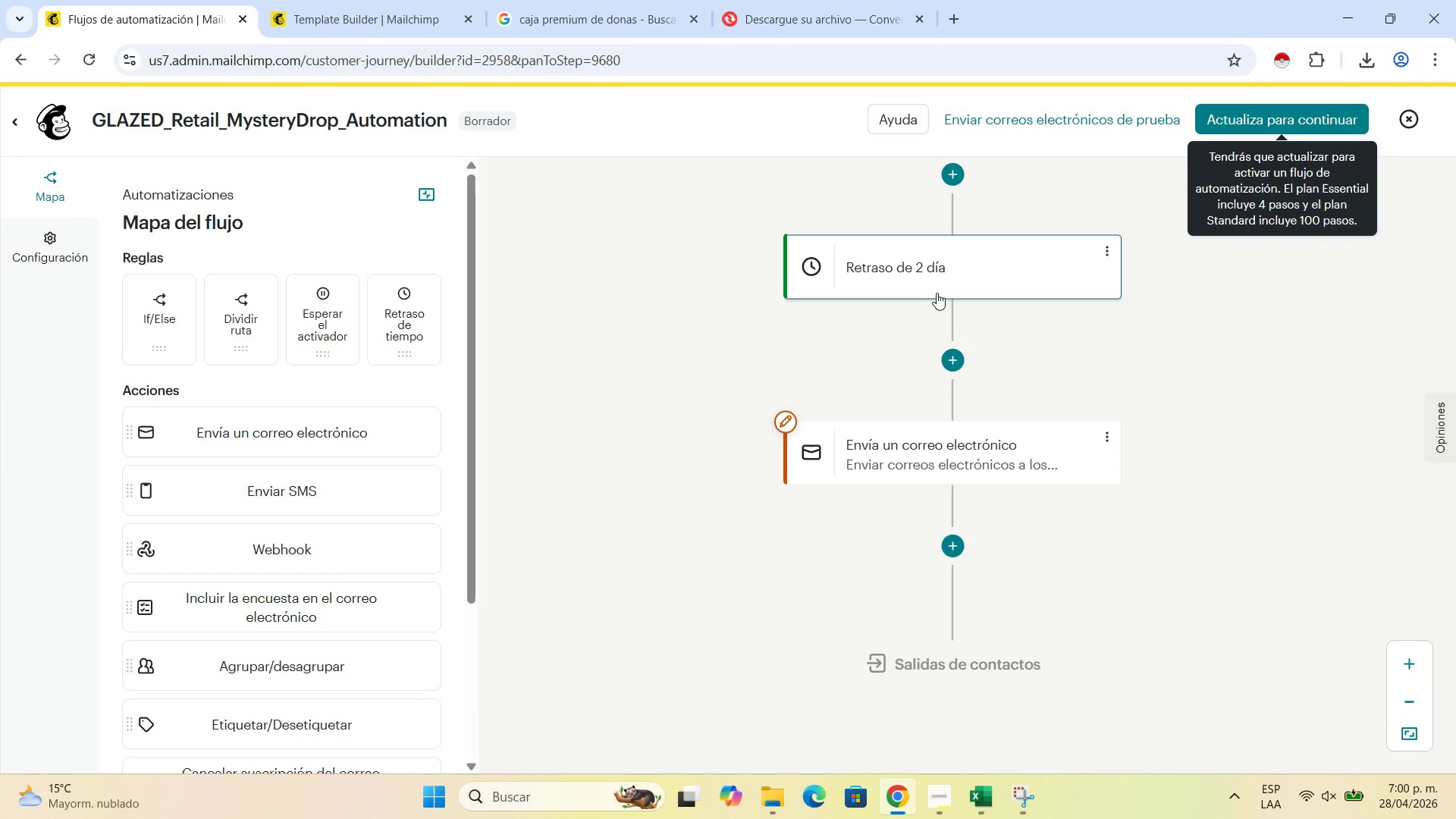 
scroll: coordinate [1025, 533], scroll_direction: up, amount: 10.0
 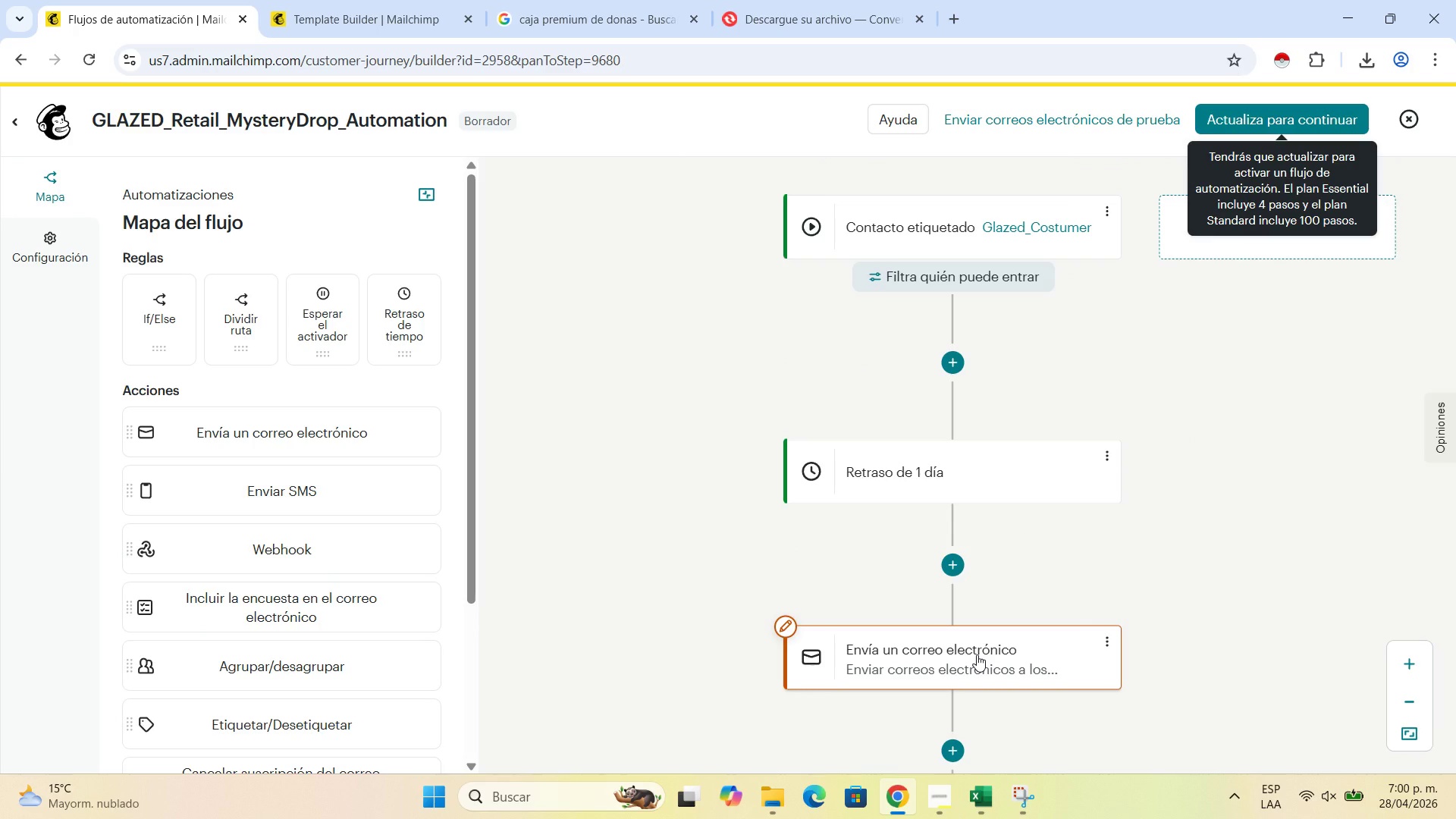 
left_click([978, 654])
 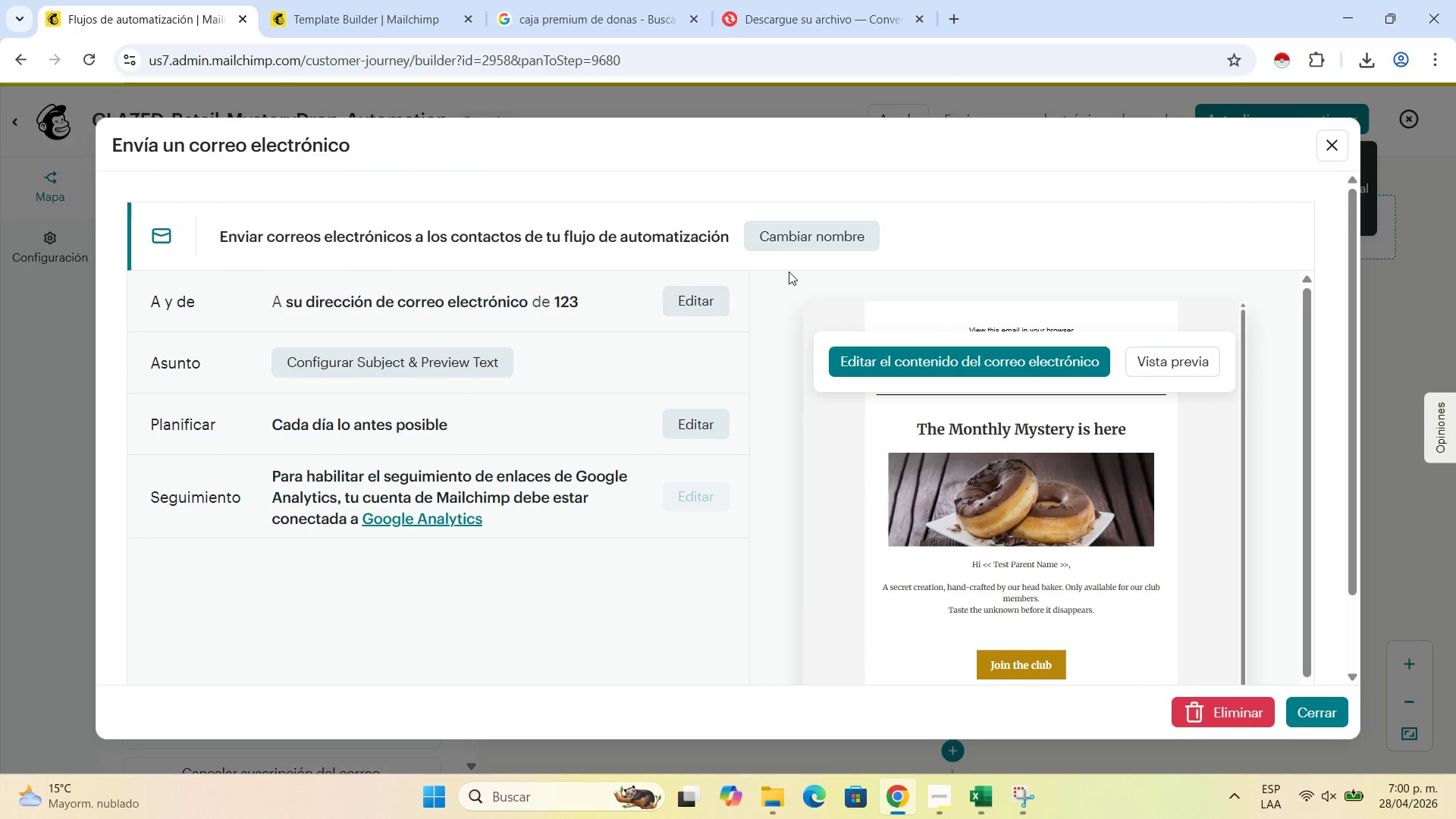 
wait(9.28)
 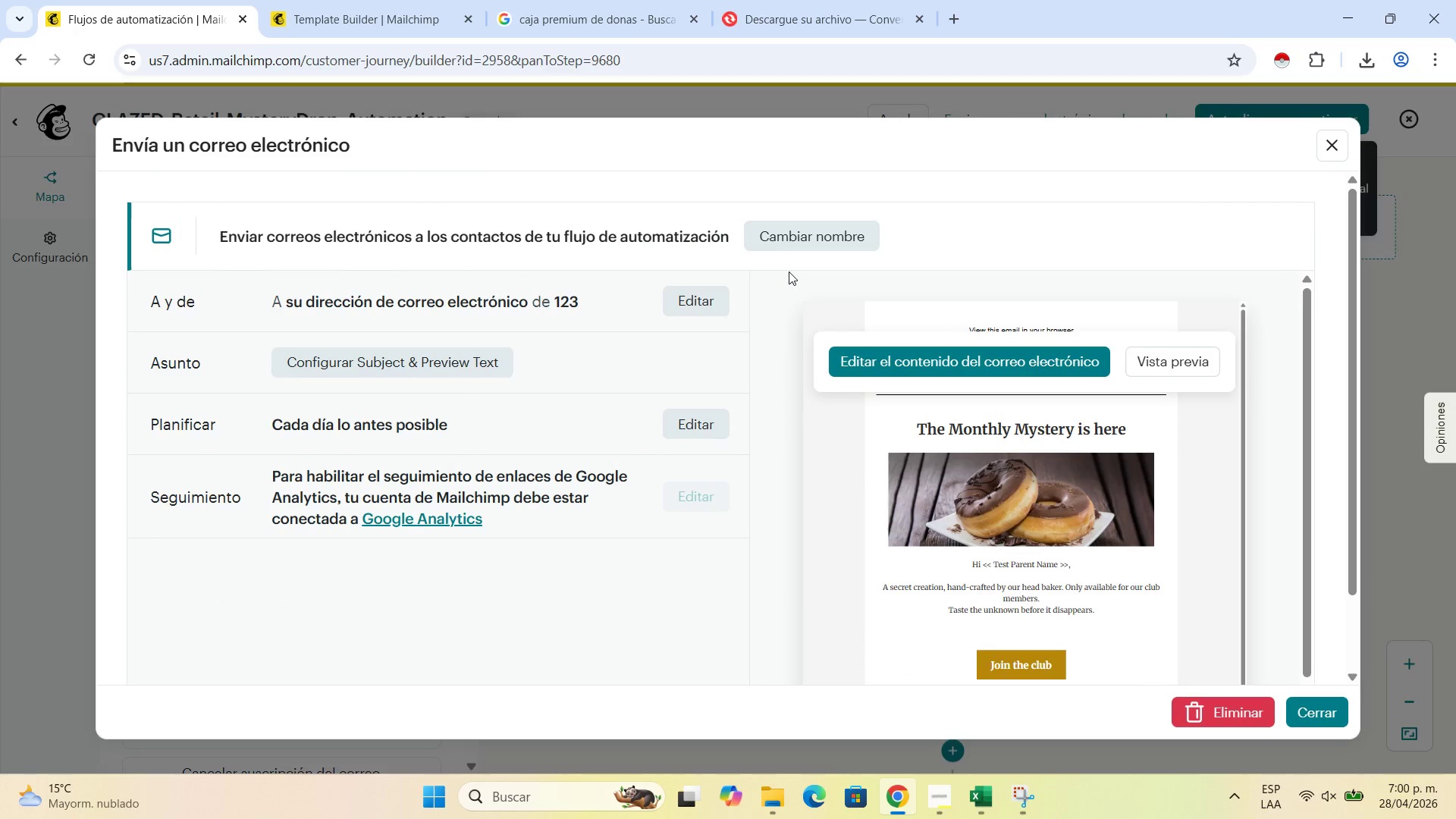 
left_click([943, 798])